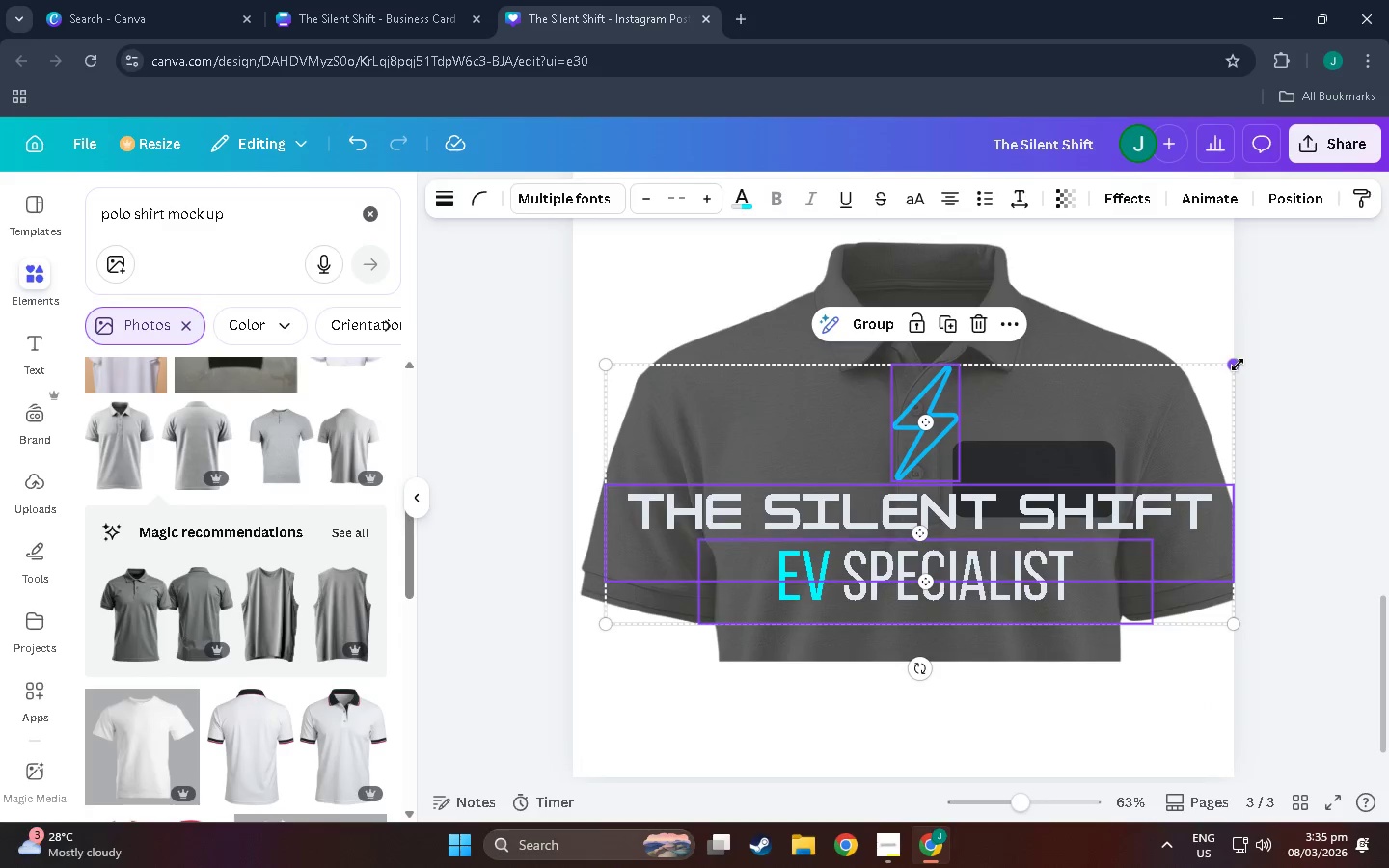 
scroll: coordinate [972, 601], scroll_direction: down, amount: 28.0
 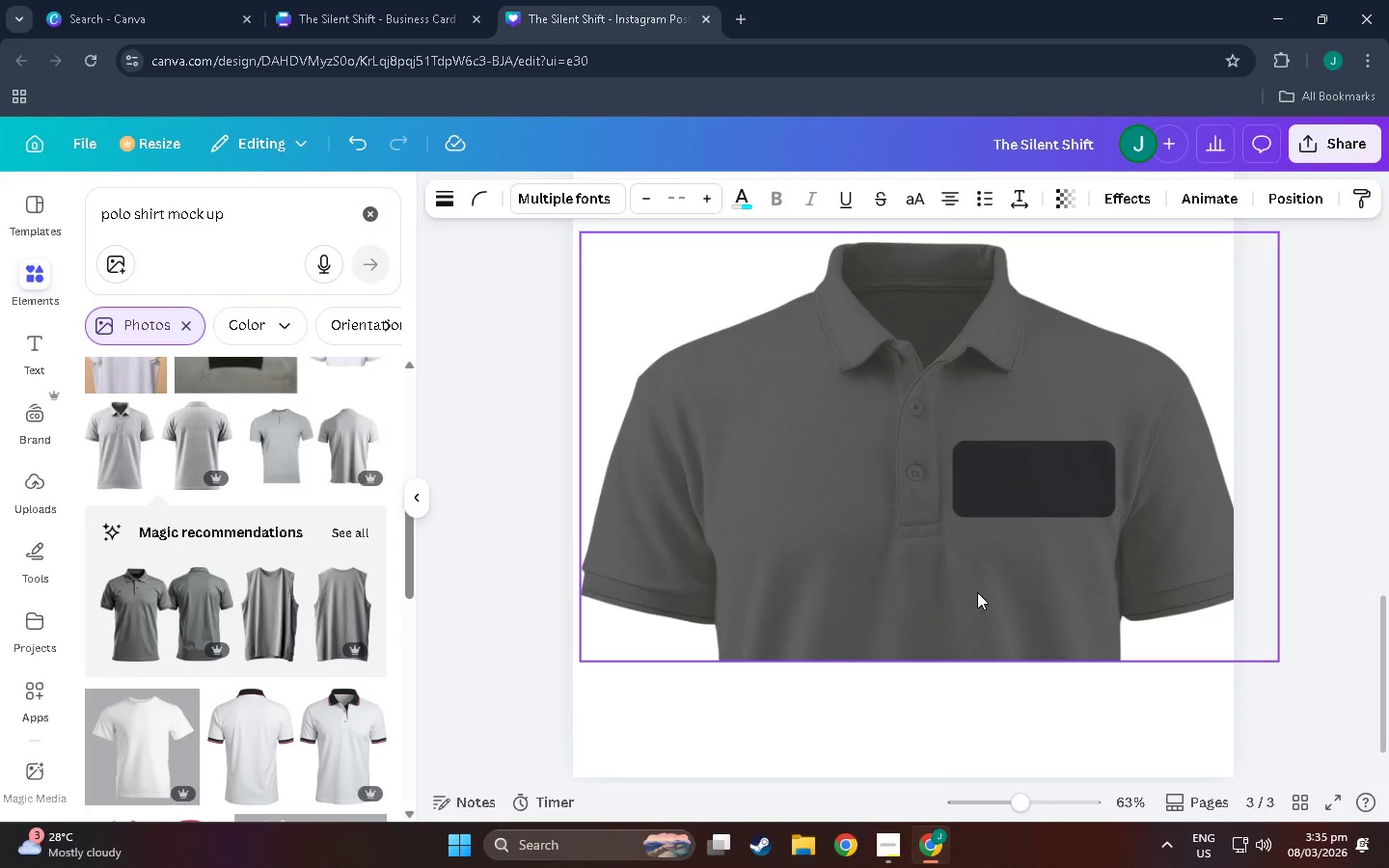 
left_click_drag(start_coordinate=[1238, 365], to_coordinate=[884, 529])
 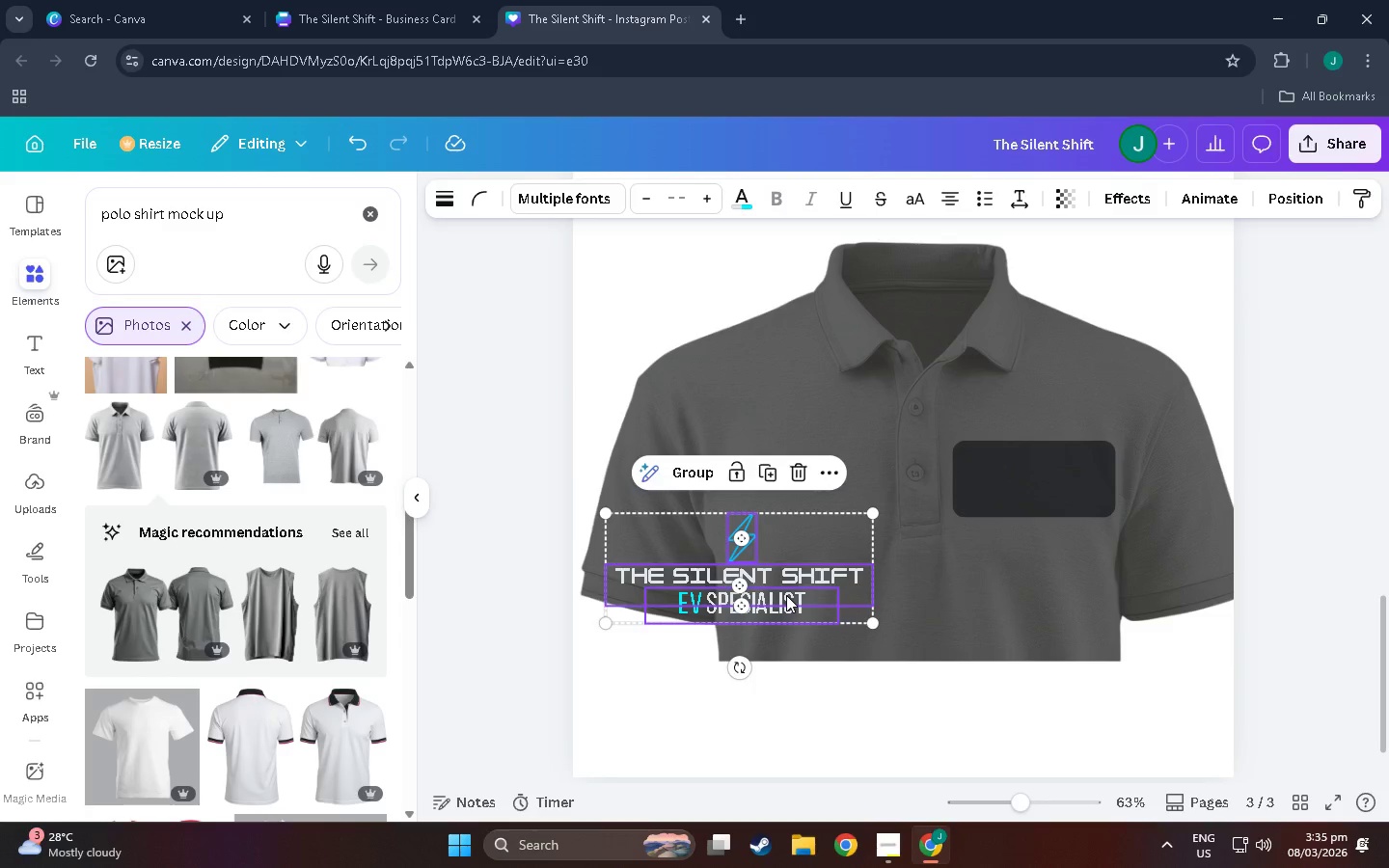 
left_click_drag(start_coordinate=[786, 595], to_coordinate=[1103, 490])
 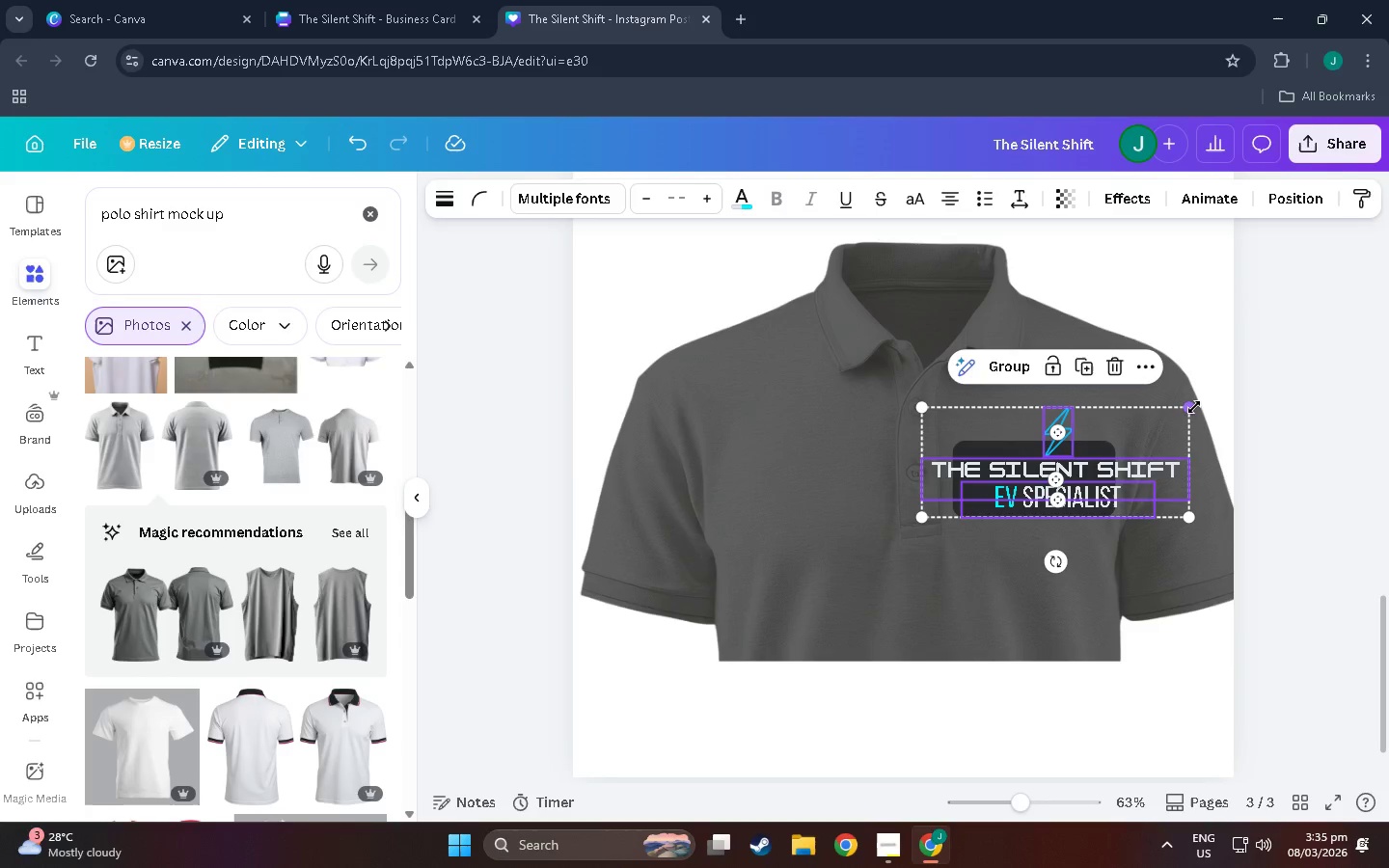 
left_click_drag(start_coordinate=[1188, 409], to_coordinate=[1085, 467])
 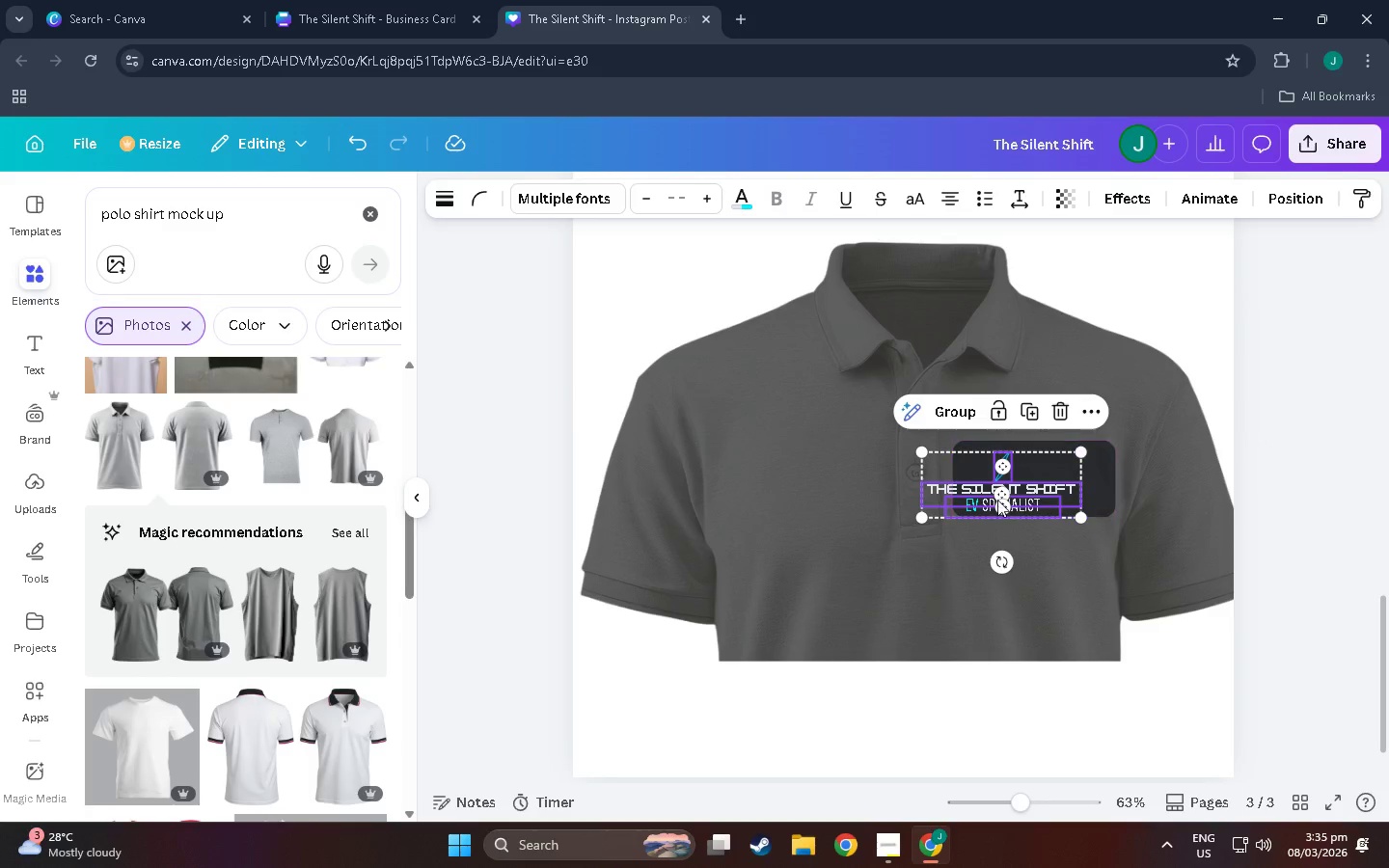 
left_click_drag(start_coordinate=[1004, 500], to_coordinate=[1031, 497])
 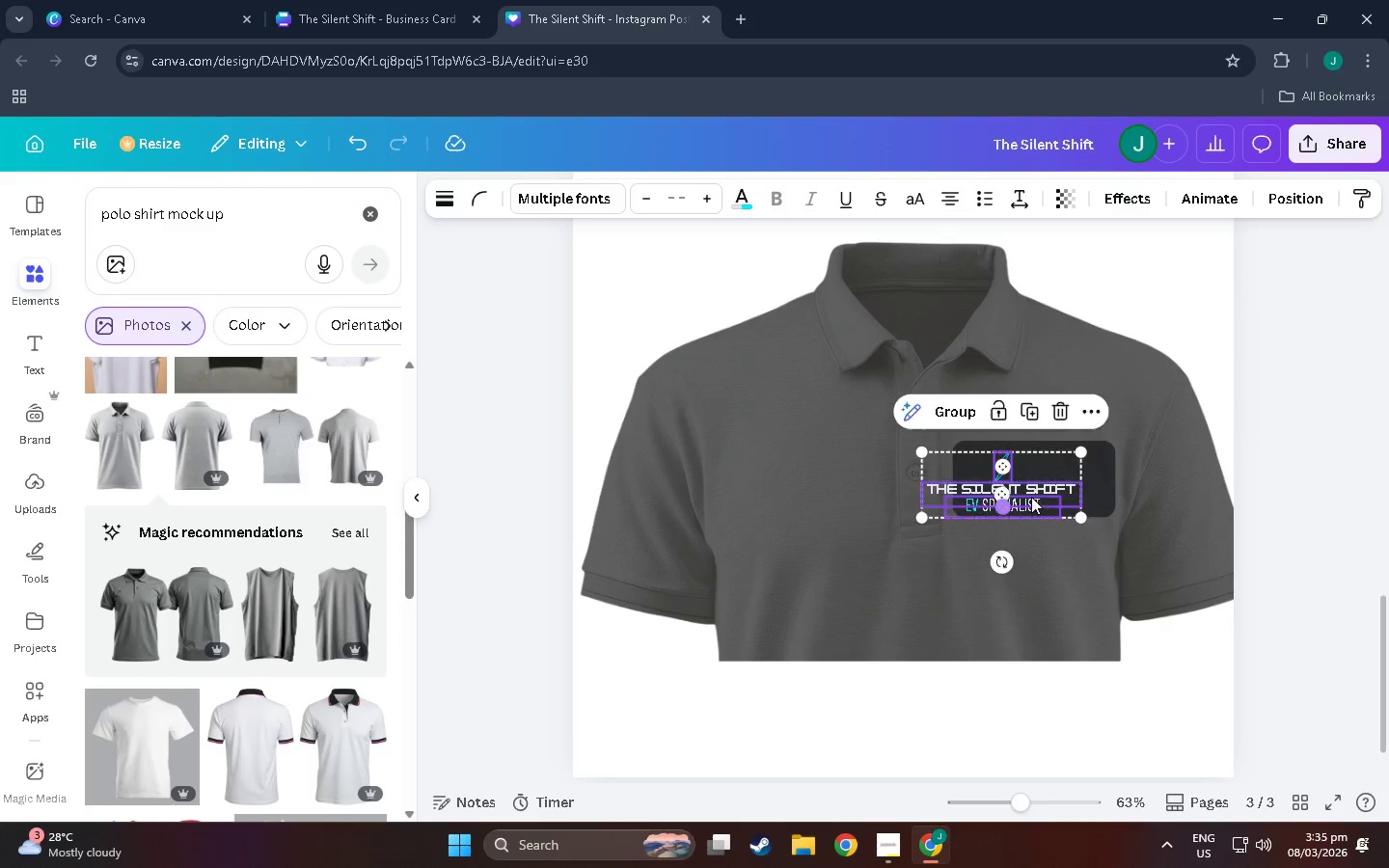 
key(Control+Z)
 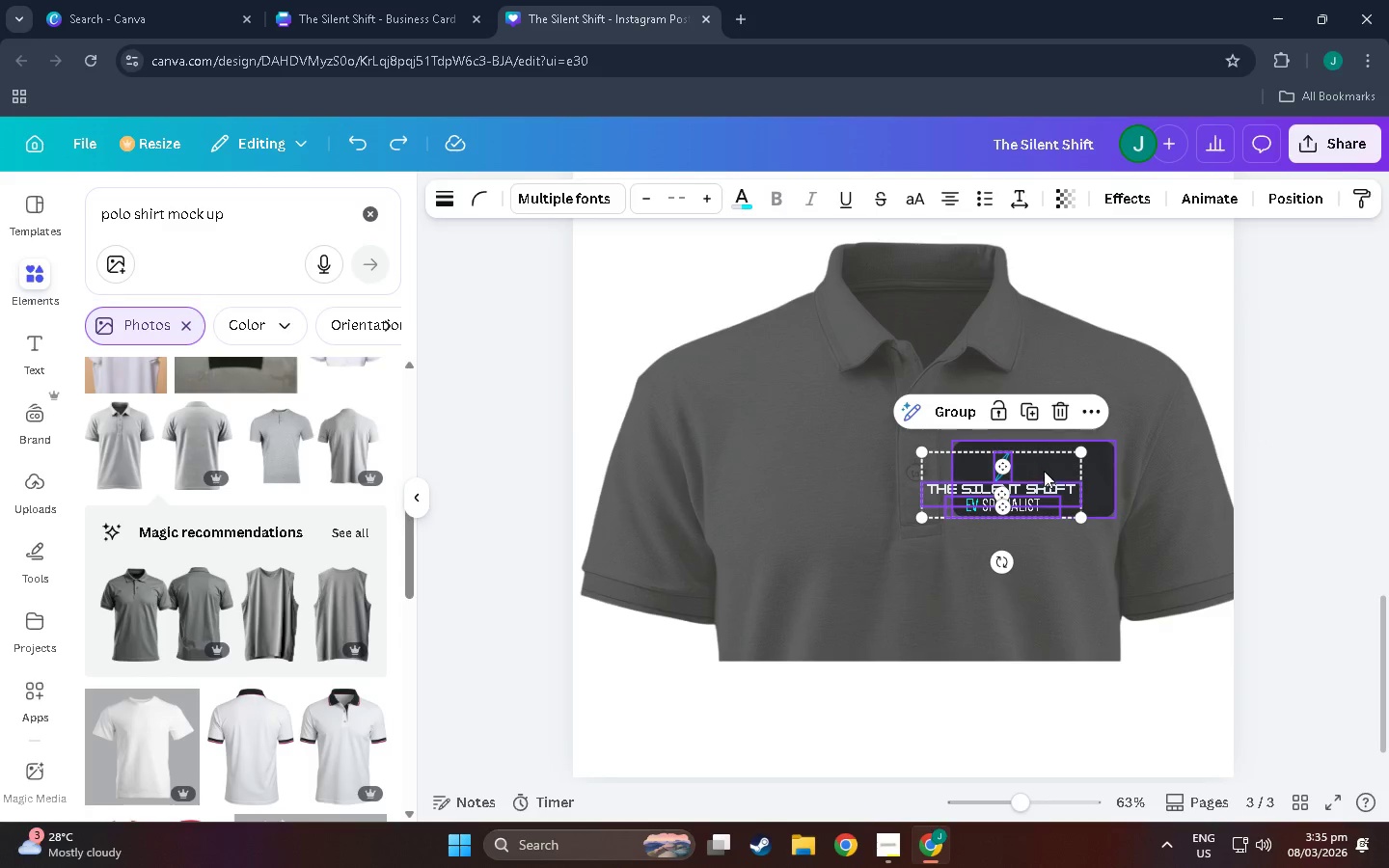 
left_click_drag(start_coordinate=[1041, 470], to_coordinate=[1072, 466])
 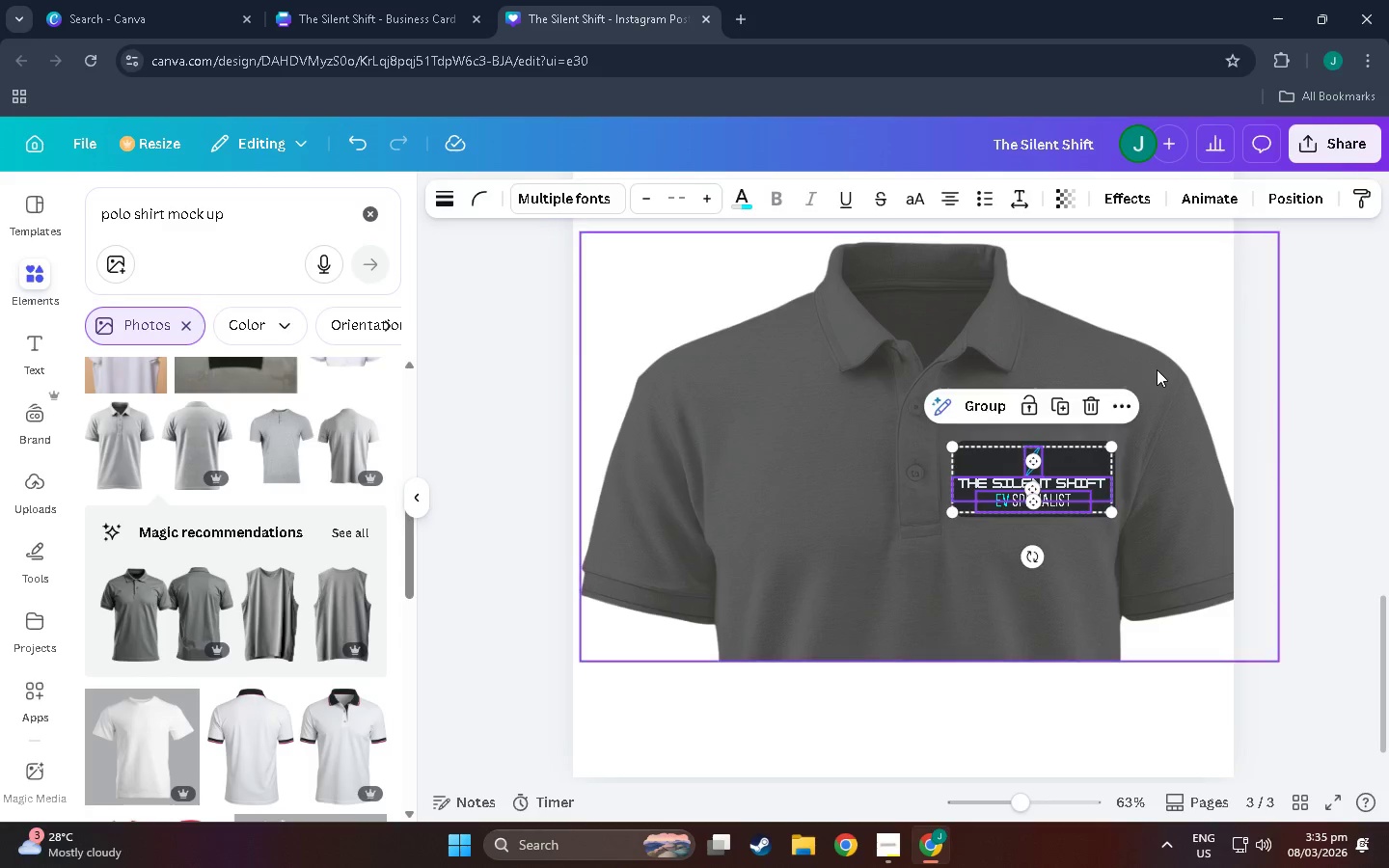 
left_click([1157, 369])
 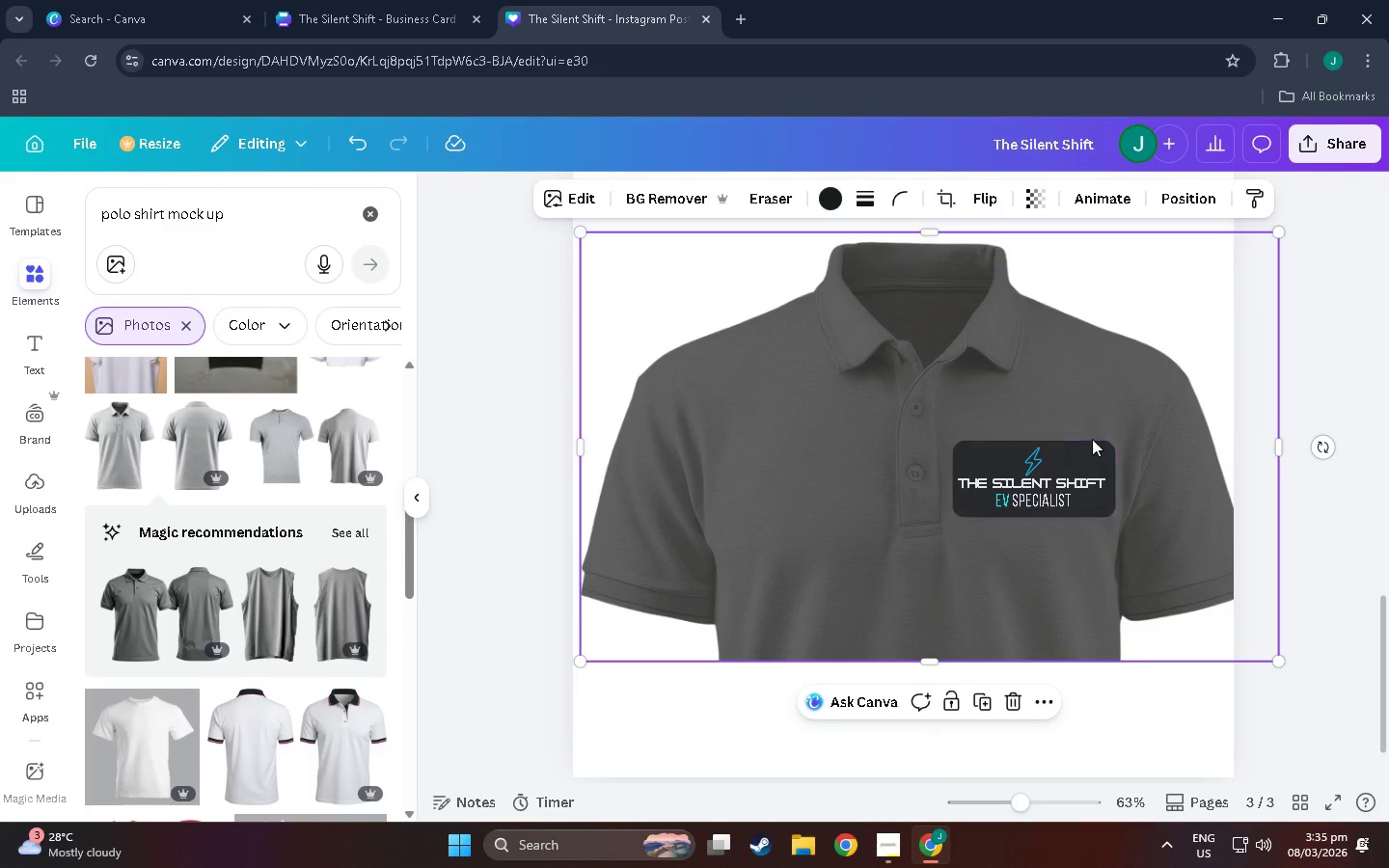 
left_click([1096, 454])
 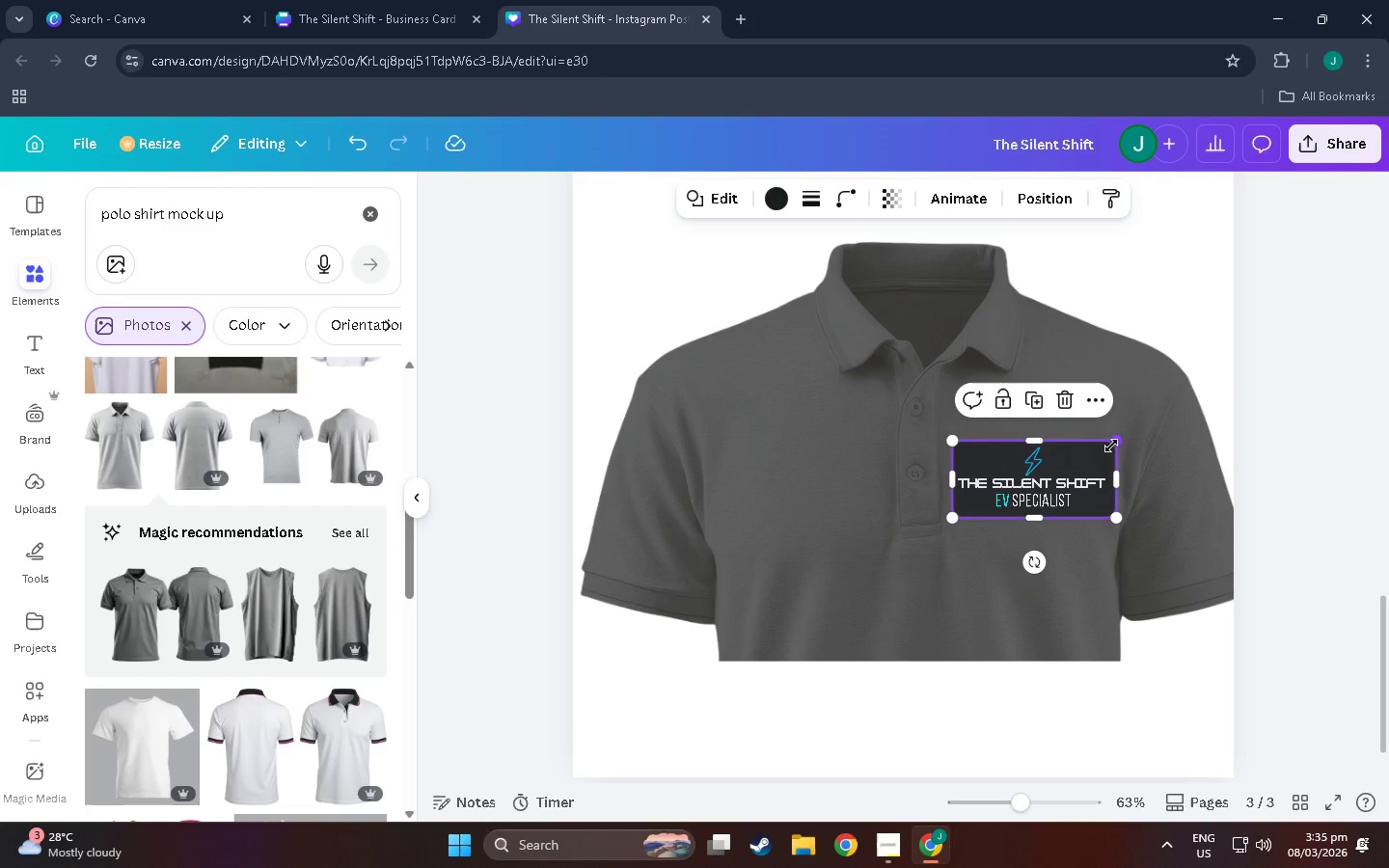 
left_click_drag(start_coordinate=[1112, 446], to_coordinate=[1103, 448])
 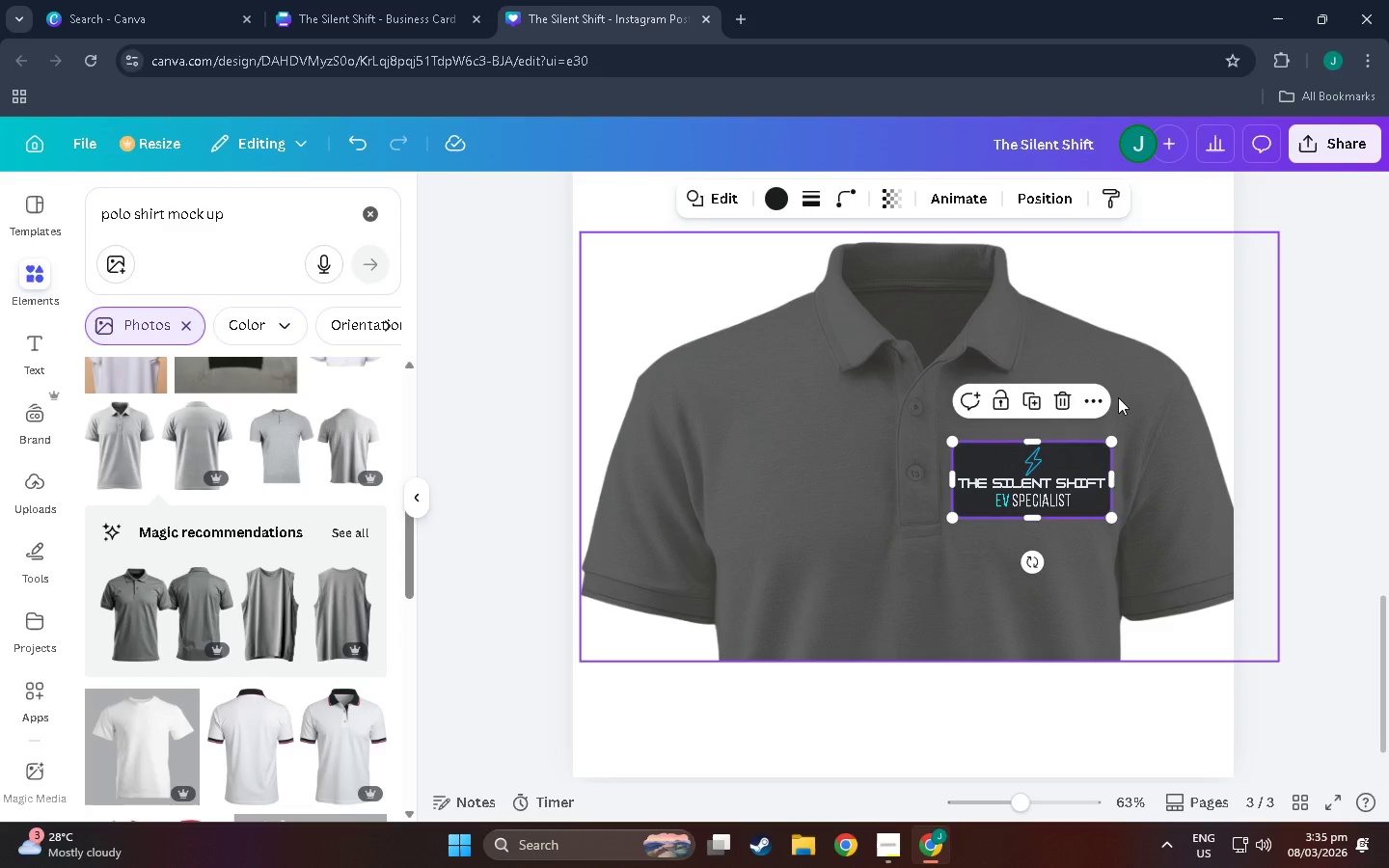 
left_click([1118, 397])
 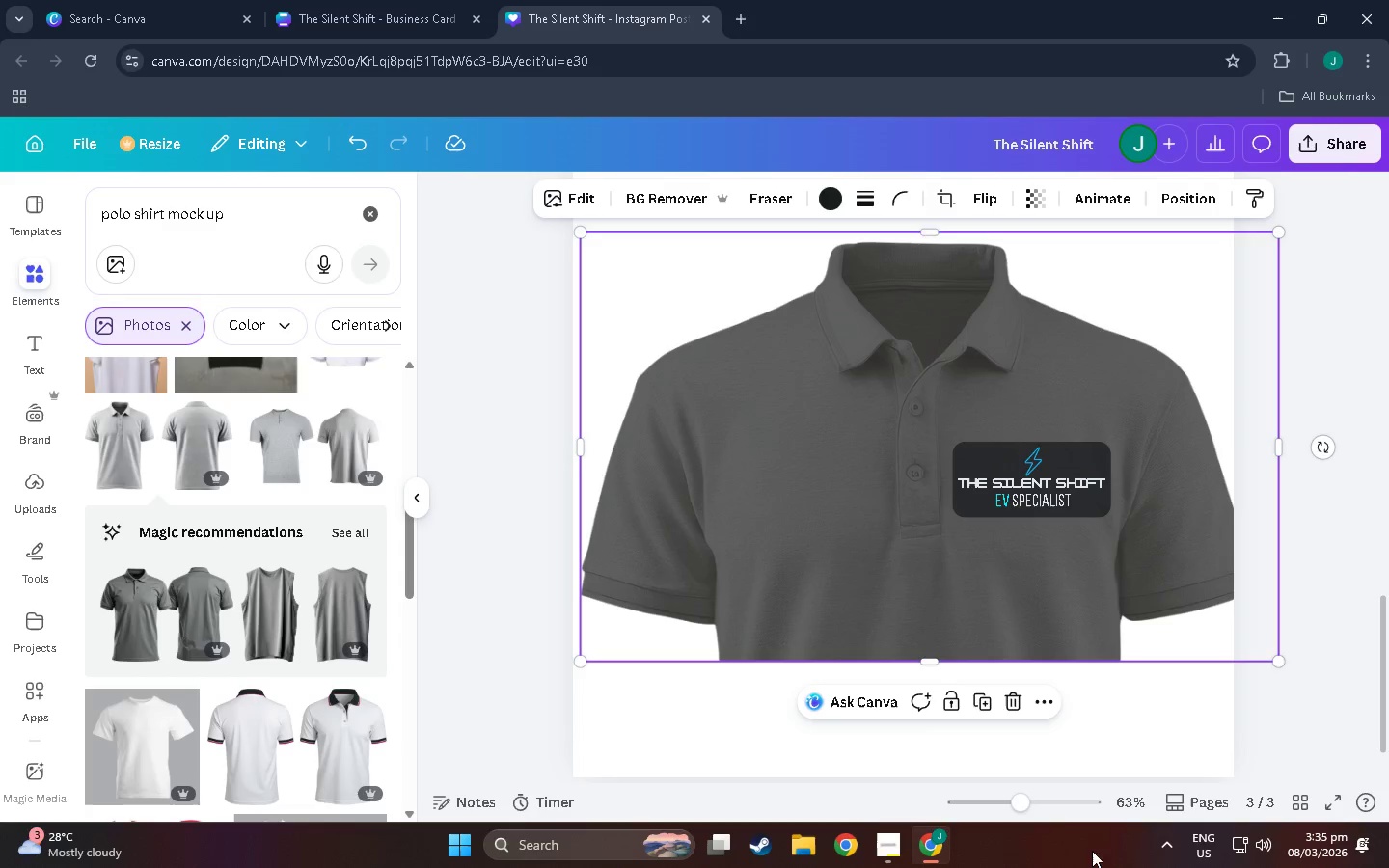 
left_click_drag(start_coordinate=[1053, 798], to_coordinate=[1063, 798])
 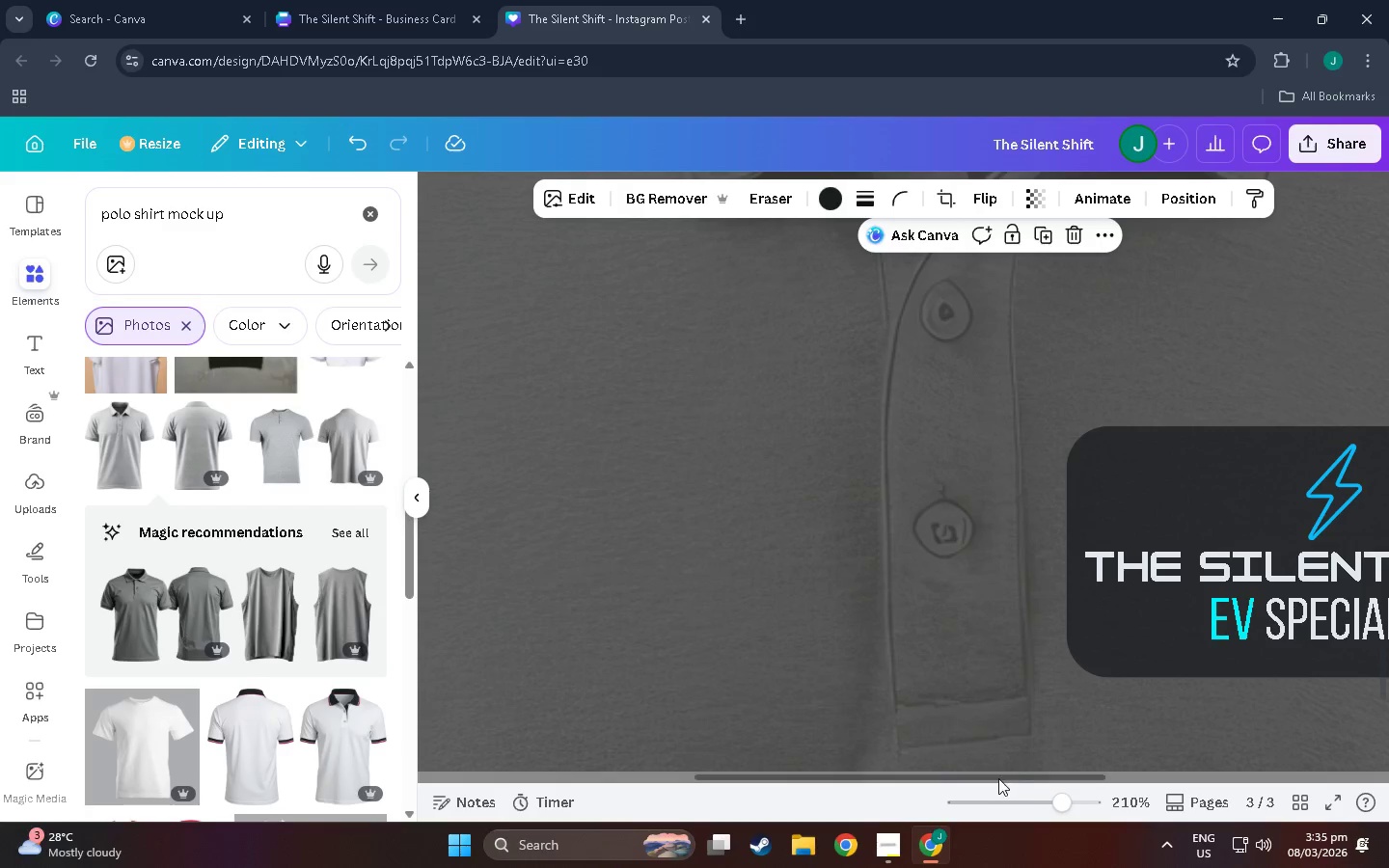 
left_click_drag(start_coordinate=[996, 781], to_coordinate=[1170, 789])
 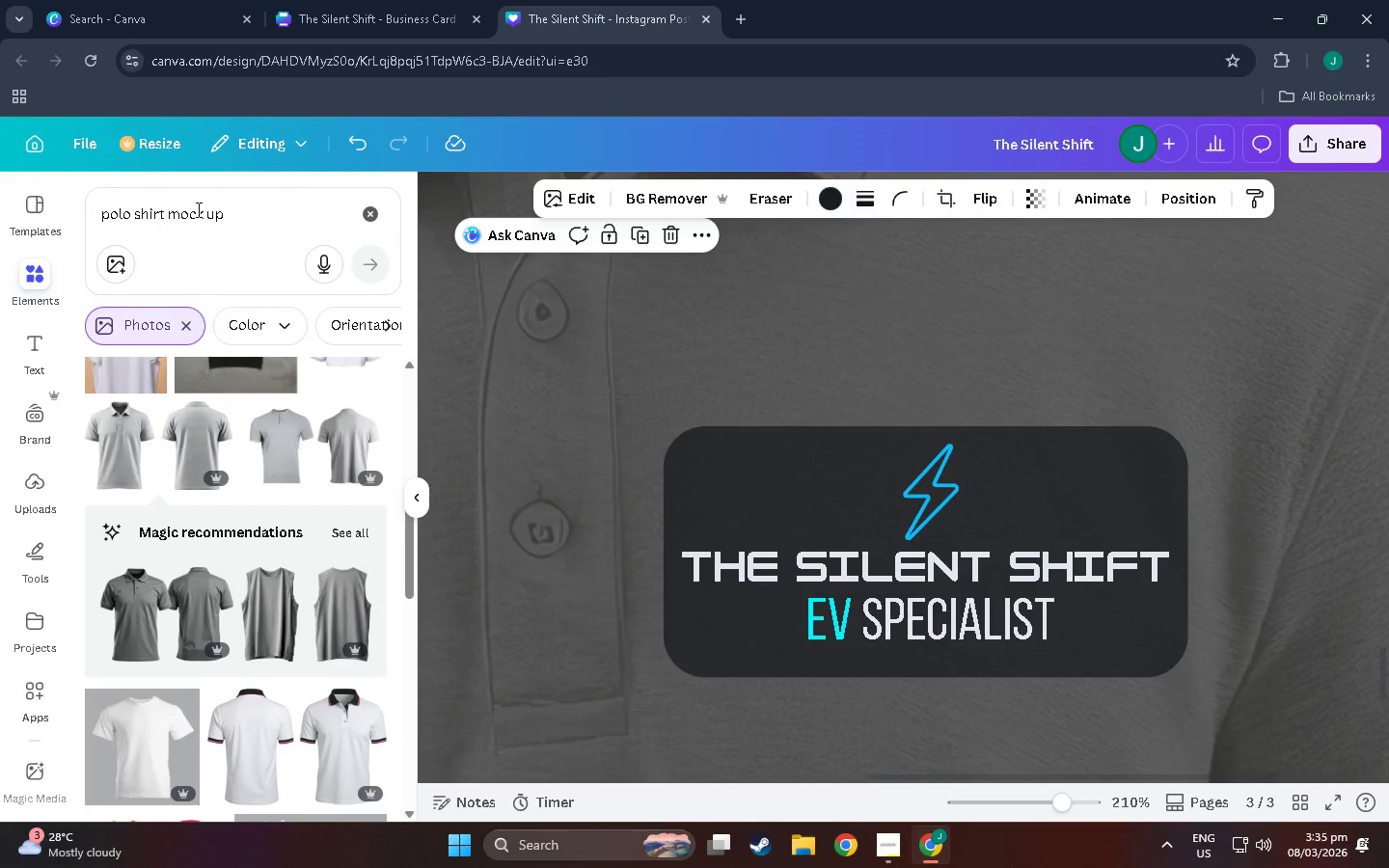 
left_click_drag(start_coordinate=[314, 201], to_coordinate=[0, 224])
 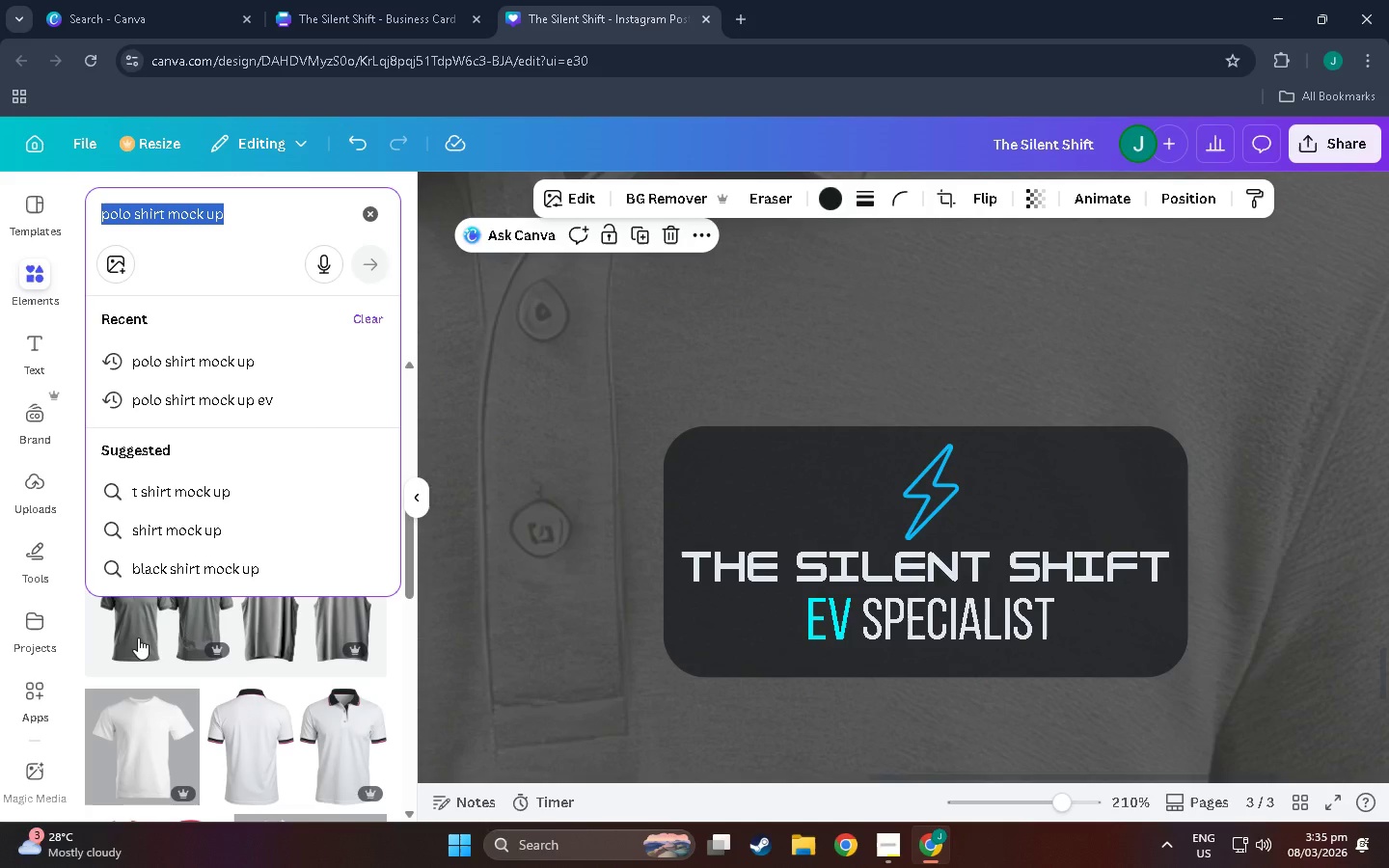 
left_click([138, 637])
 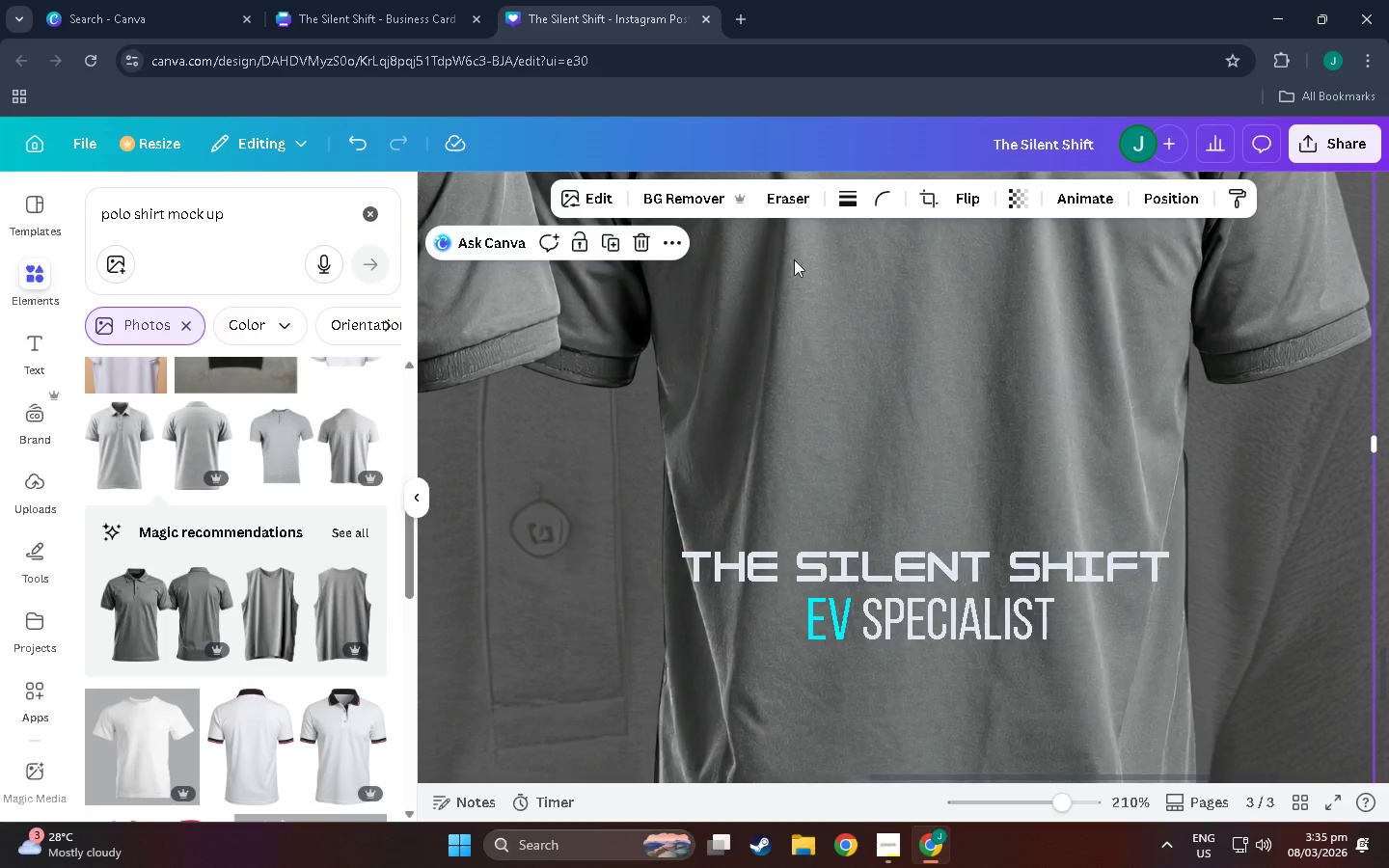 
left_click([633, 236])
 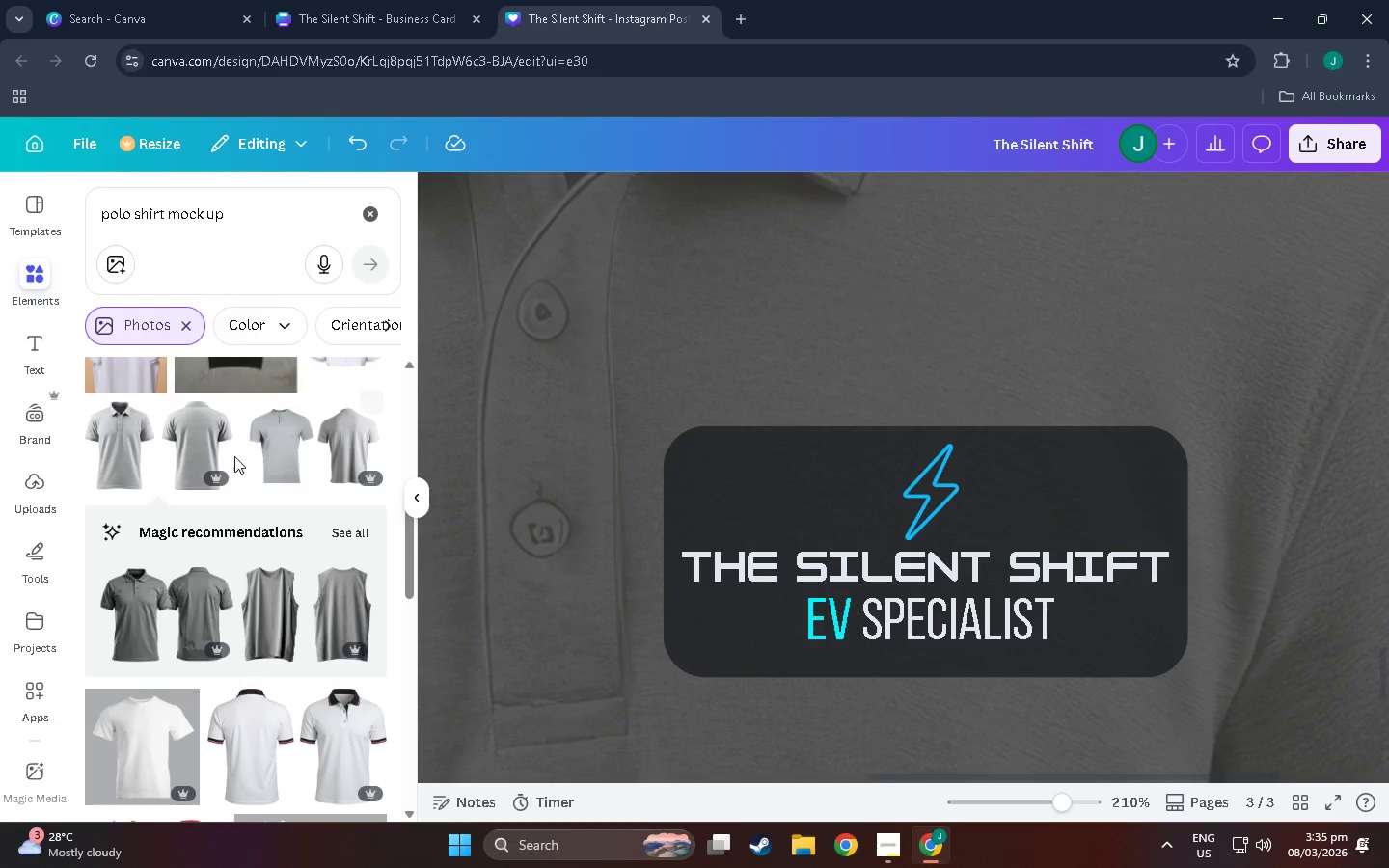 
scroll: coordinate [150, 676], scroll_direction: up, amount: 8.0
 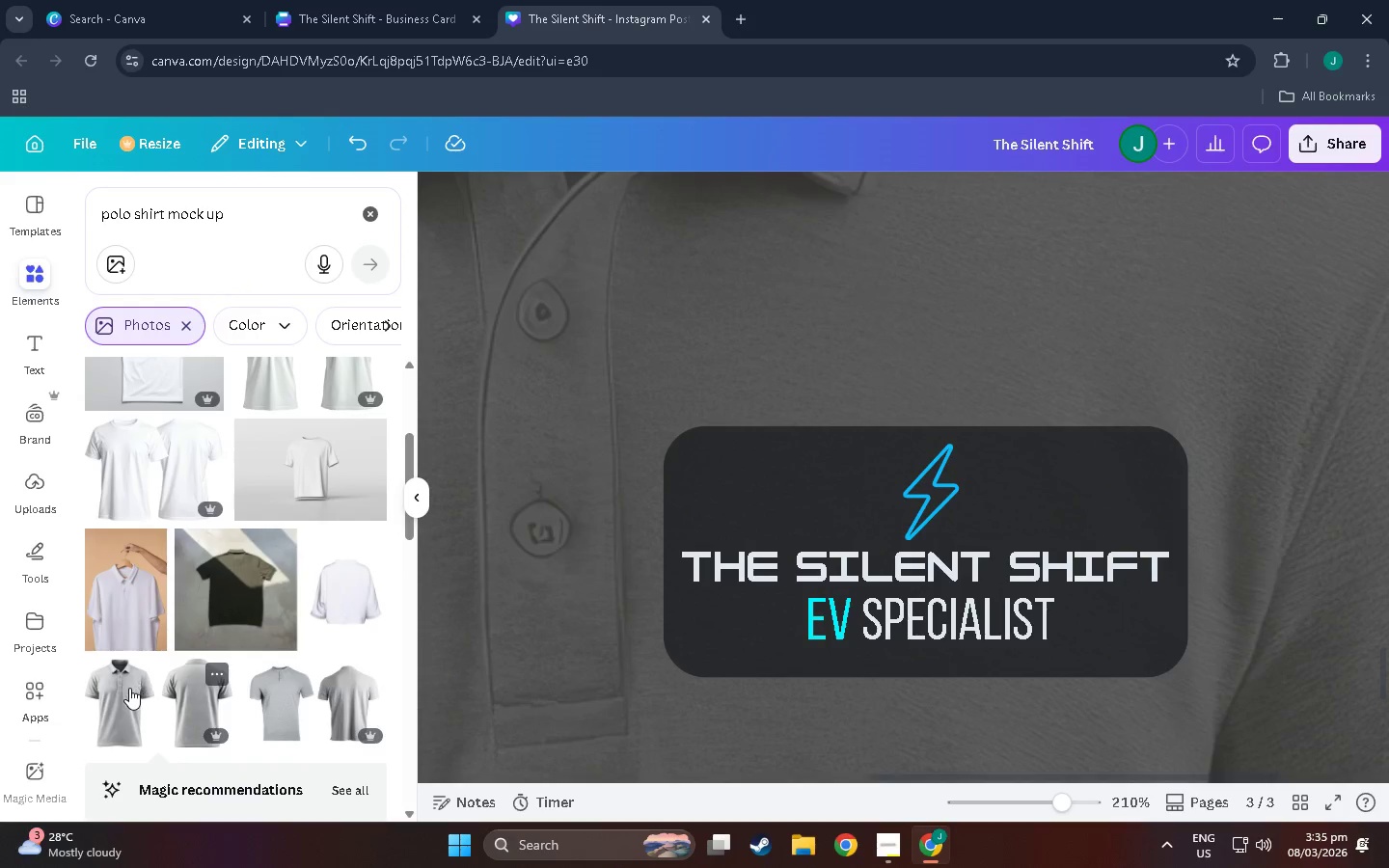 
left_click([128, 688])
 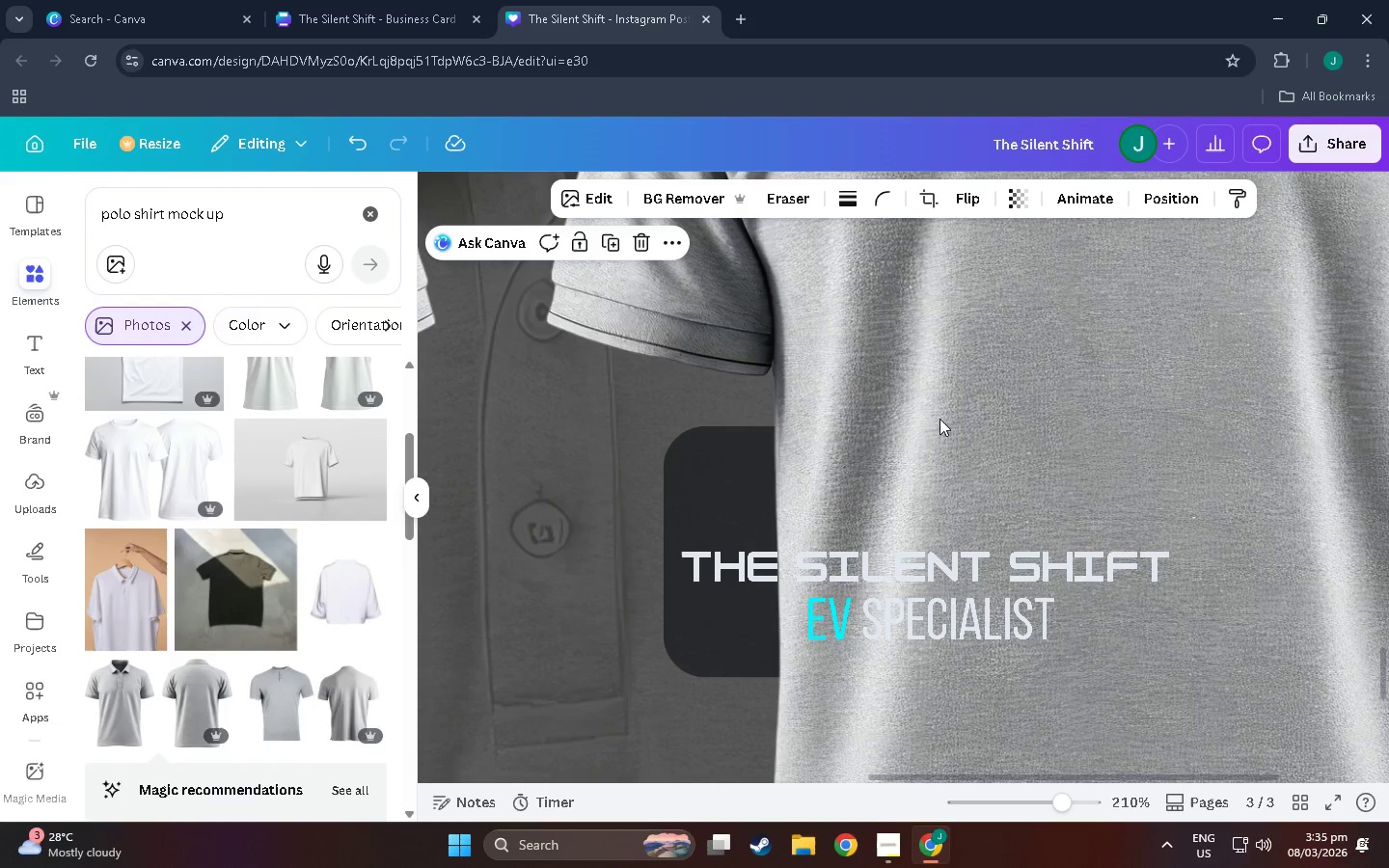 
left_click_drag(start_coordinate=[865, 386], to_coordinate=[1388, 555])
 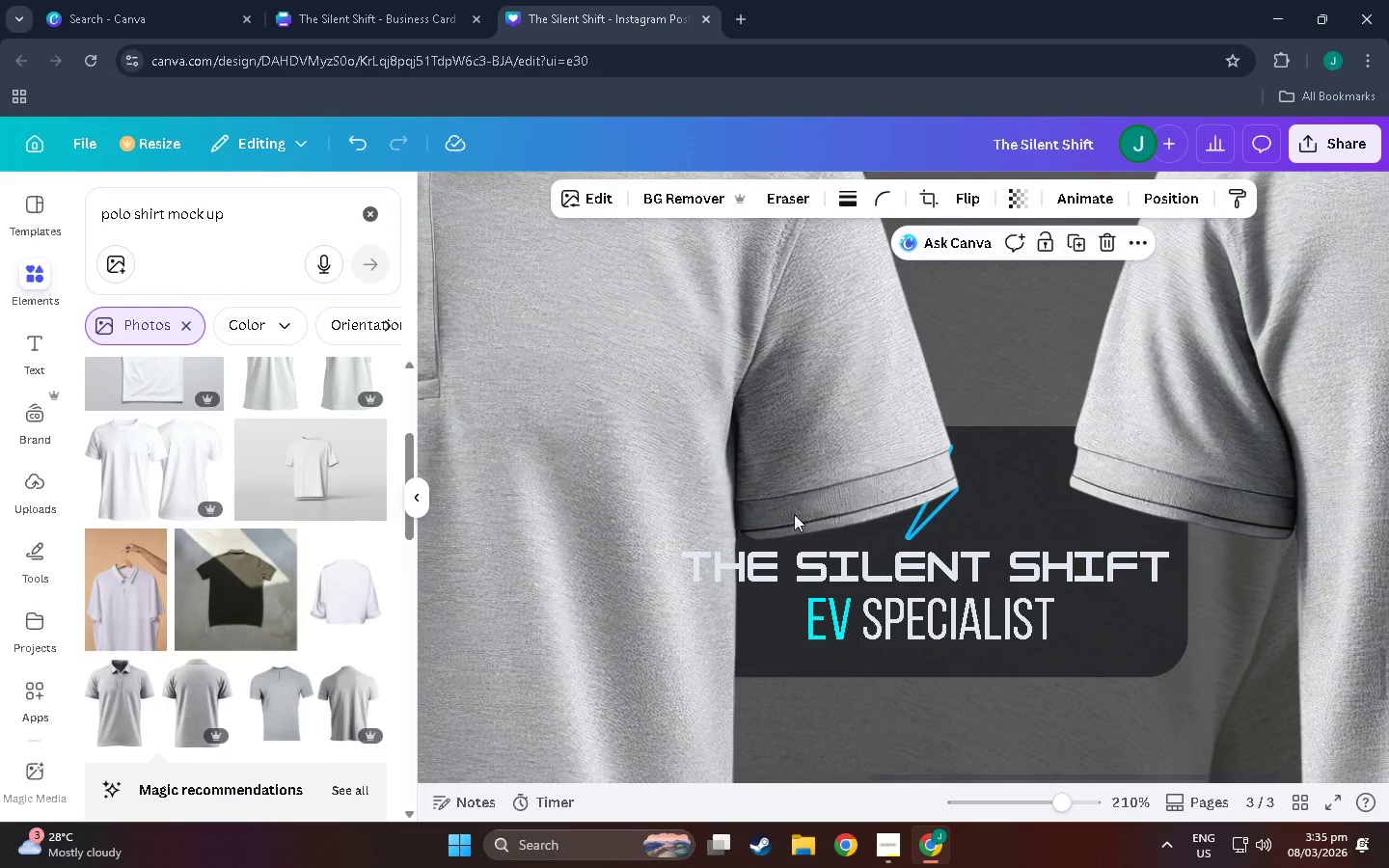 
left_click_drag(start_coordinate=[782, 514], to_coordinate=[1314, 608])
 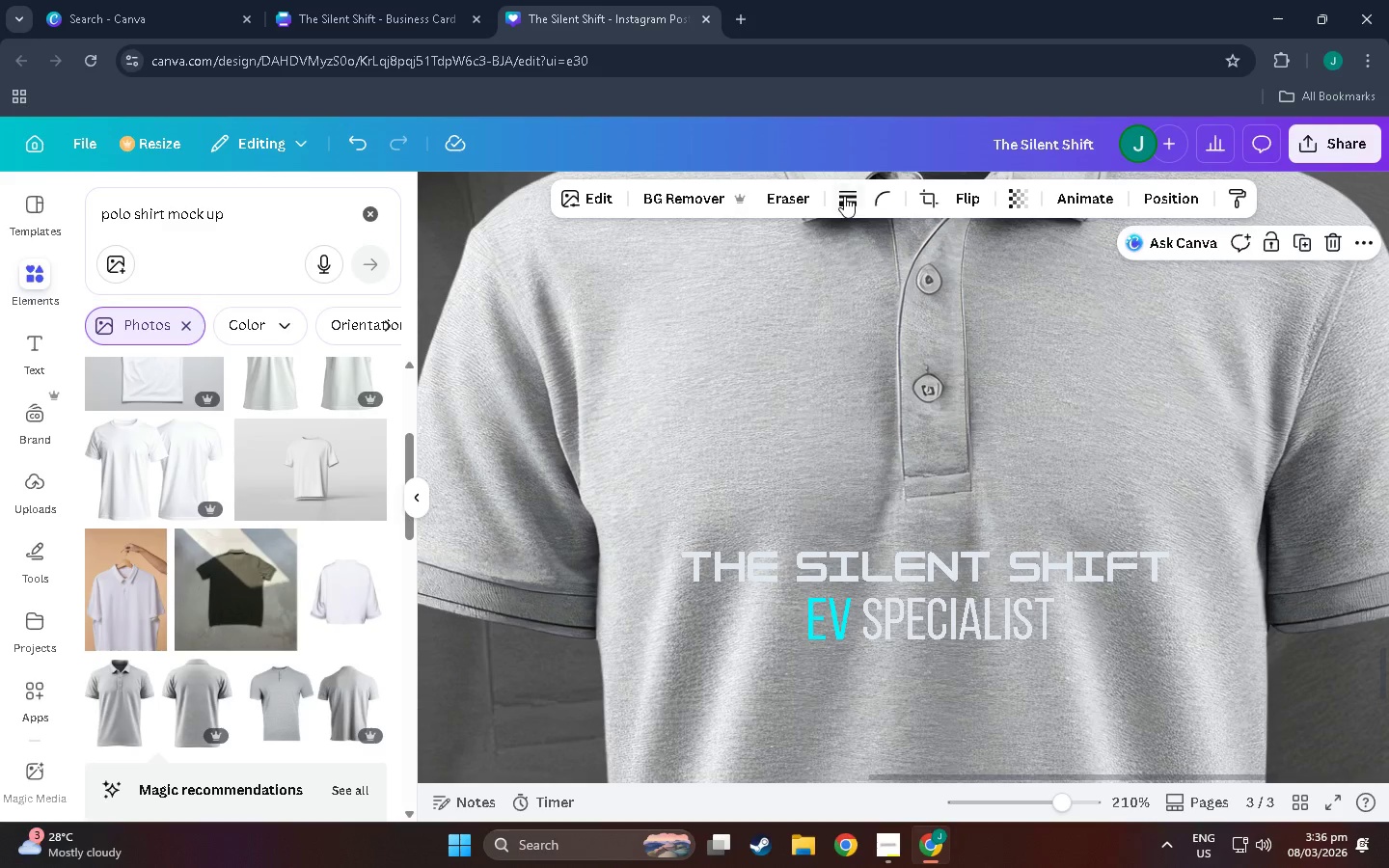 
left_click([925, 192])
 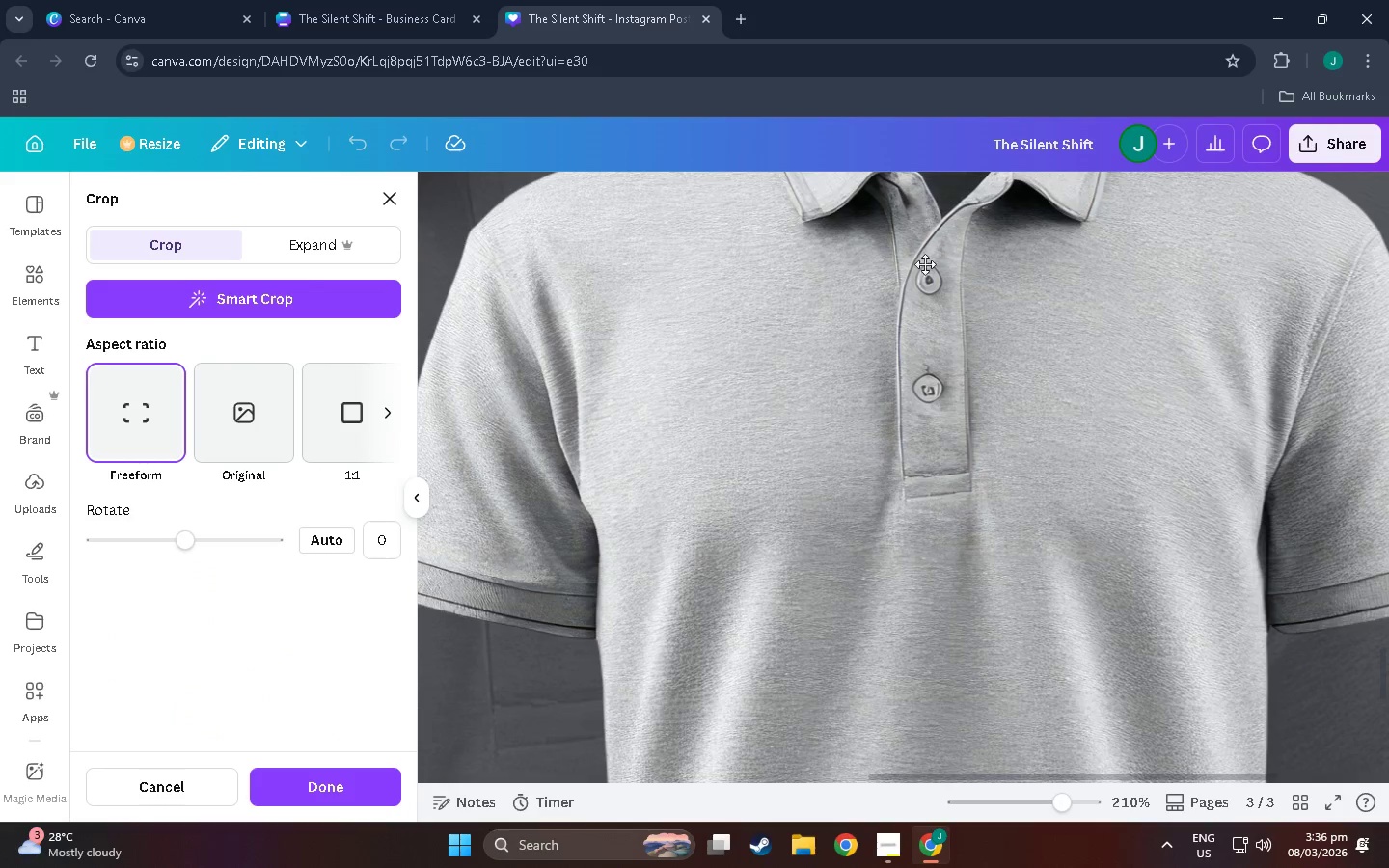 
scroll: coordinate [898, 333], scroll_direction: up, amount: 11.0
 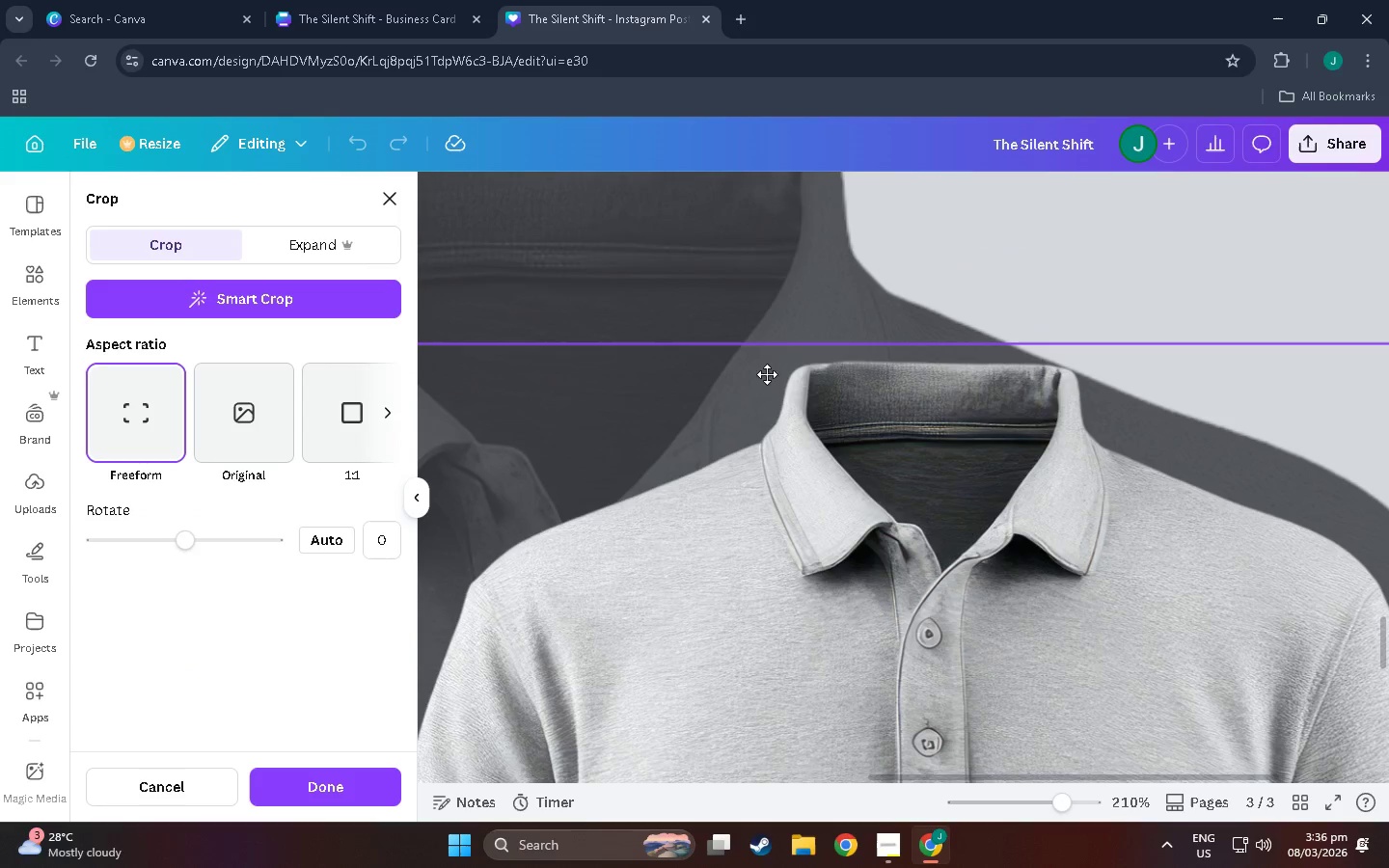 
scroll: coordinate [529, 494], scroll_direction: down, amount: 4.0
 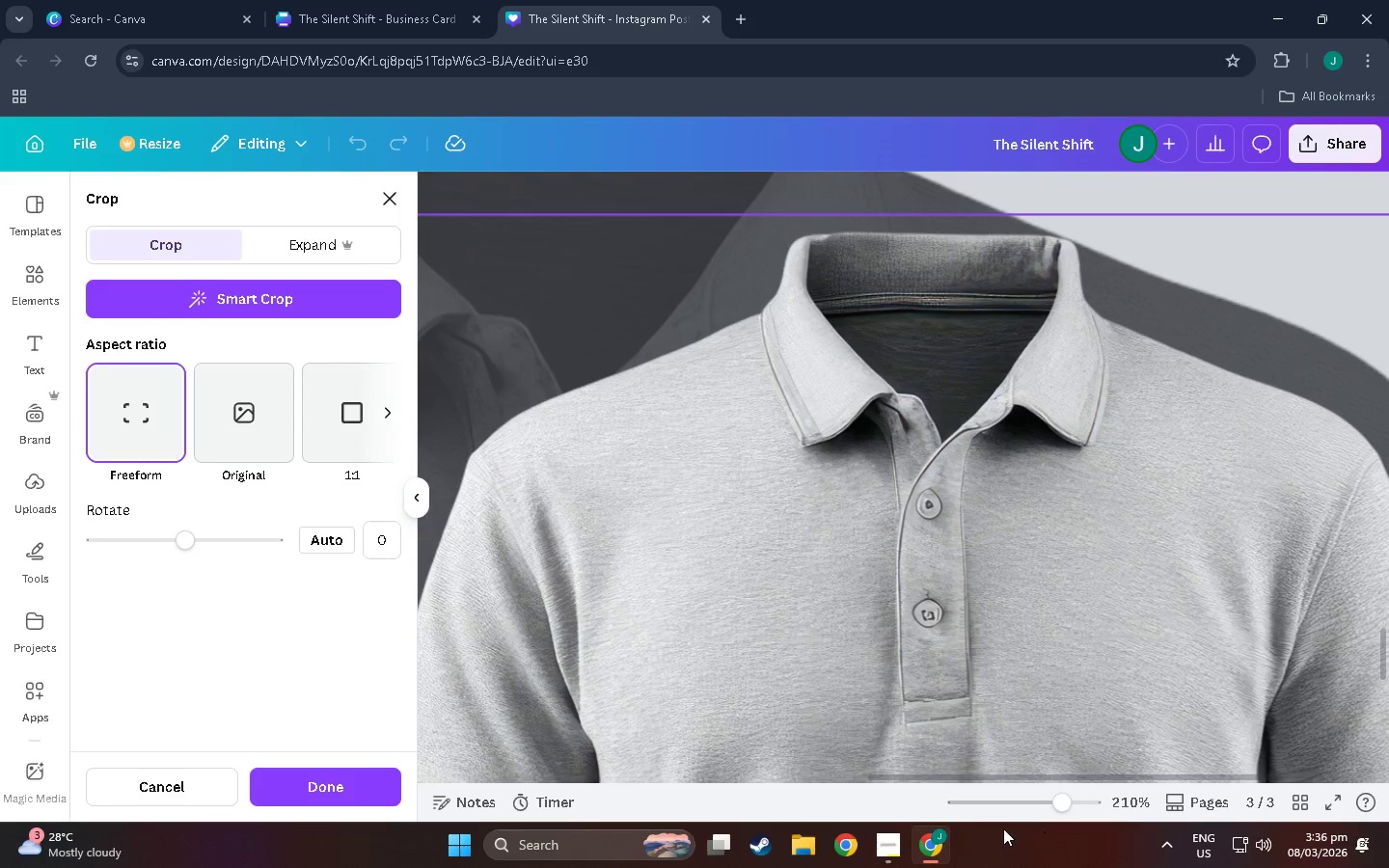 
left_click([995, 803])
 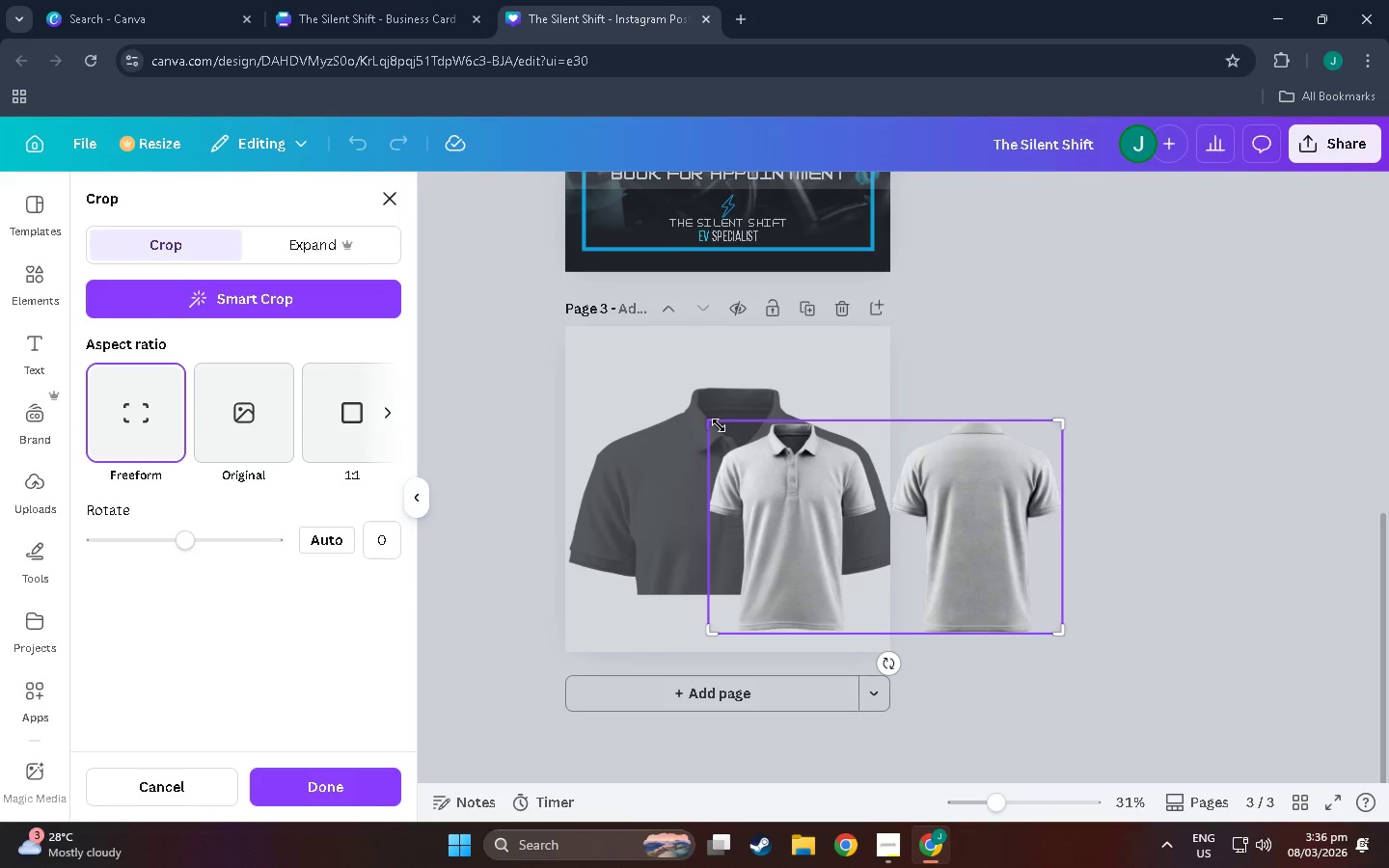 
left_click_drag(start_coordinate=[713, 424], to_coordinate=[751, 486])
 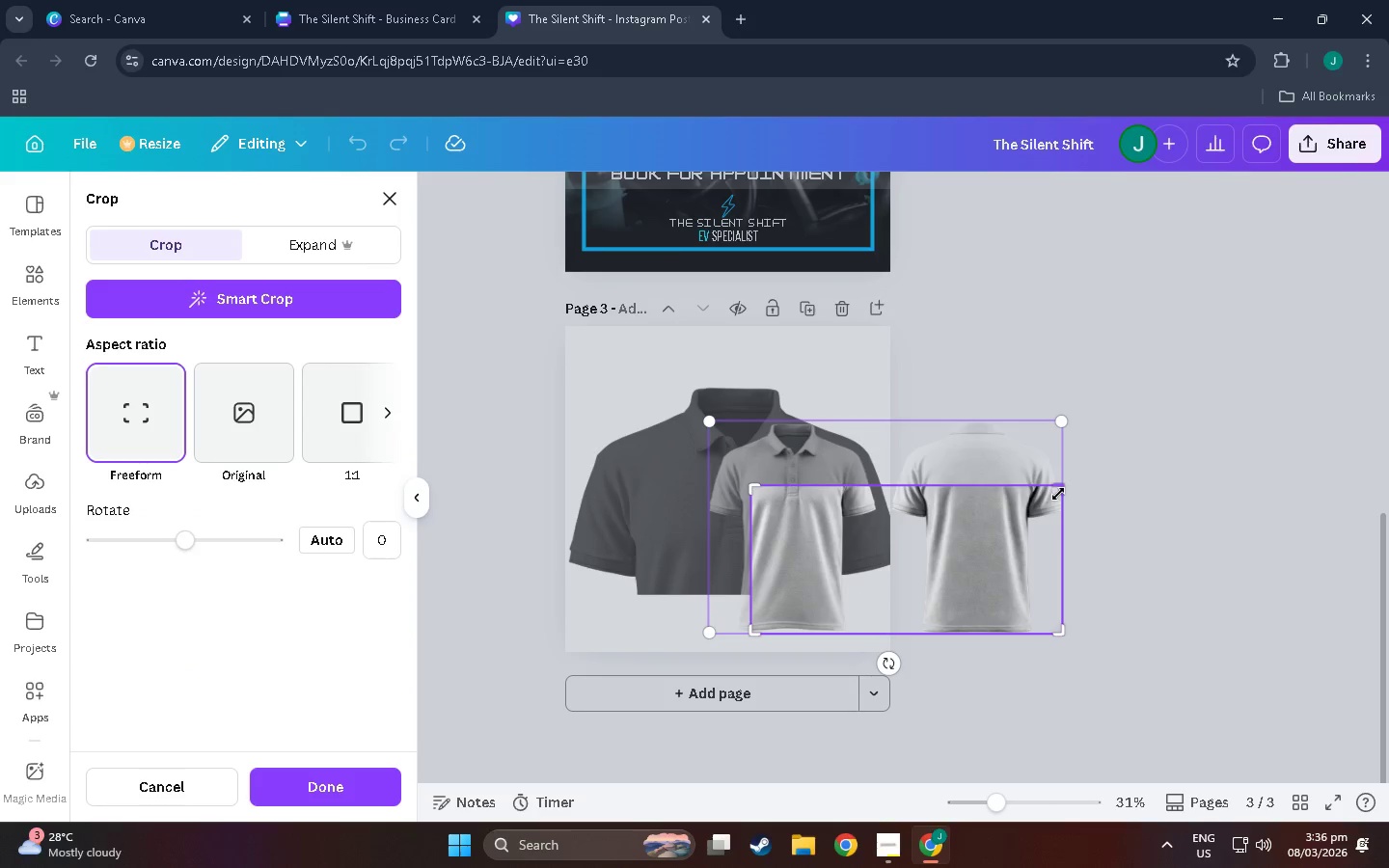 
left_click_drag(start_coordinate=[1060, 493], to_coordinate=[837, 514])
 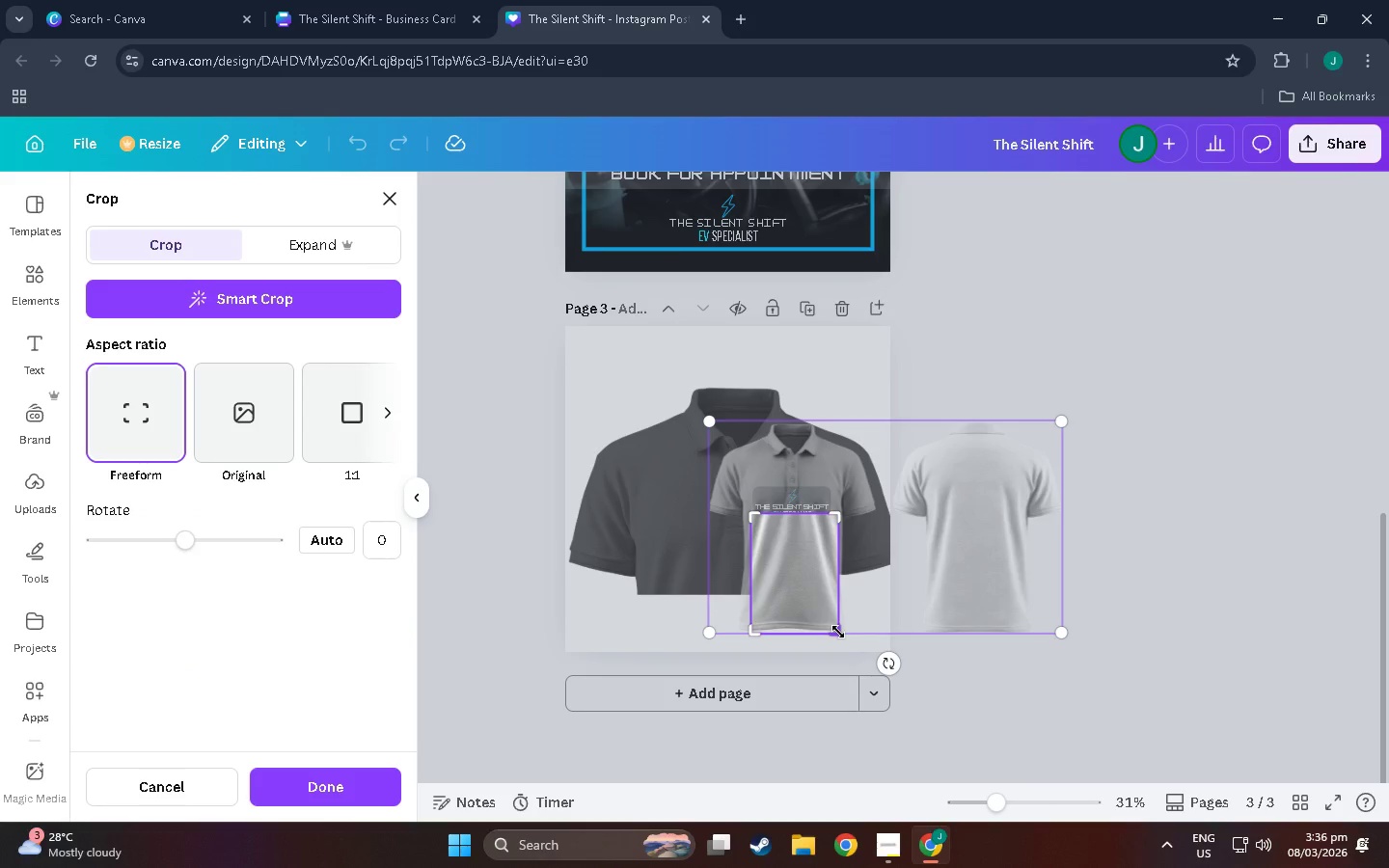 
left_click_drag(start_coordinate=[838, 632], to_coordinate=[835, 555])
 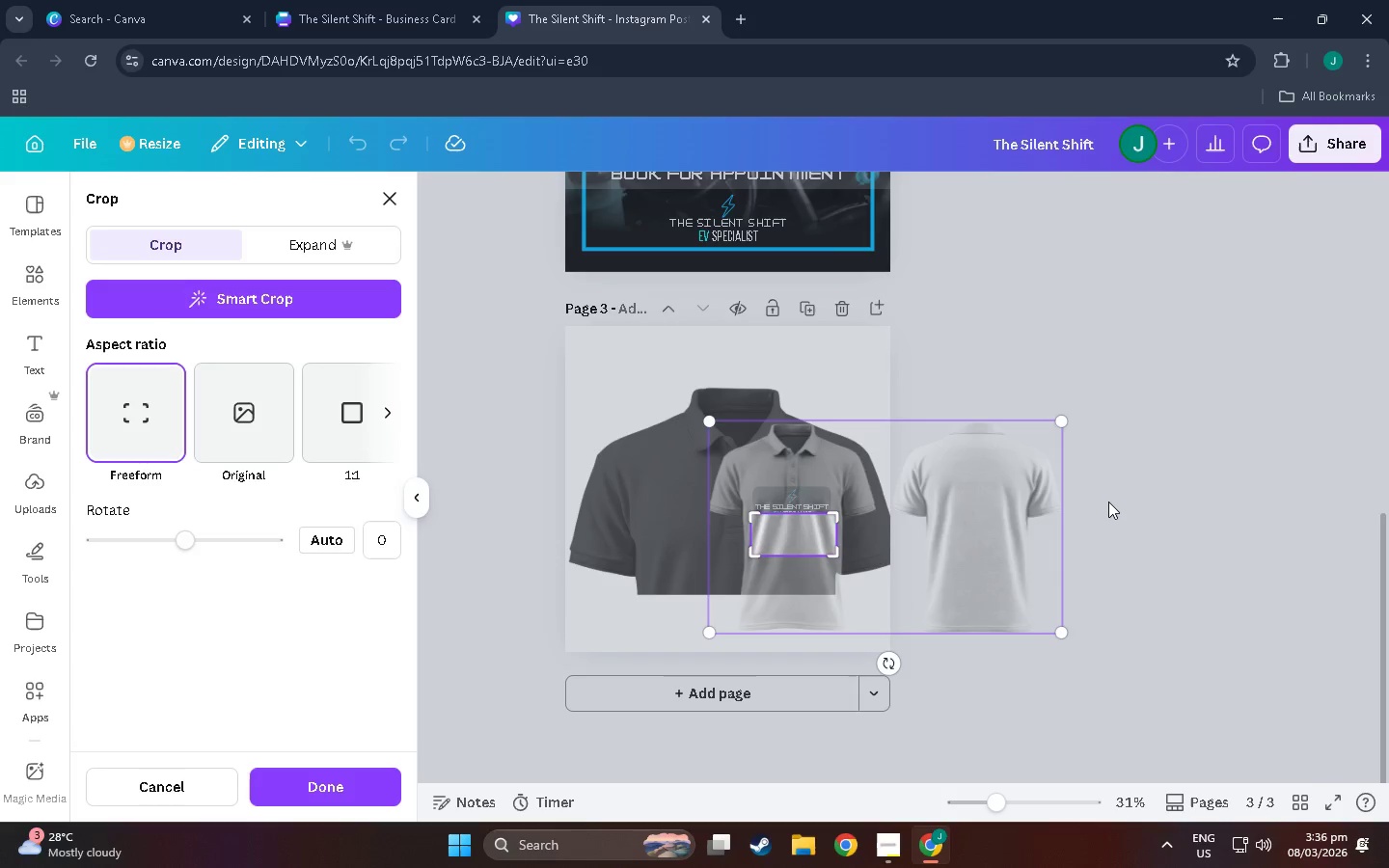 
left_click([1108, 502])
 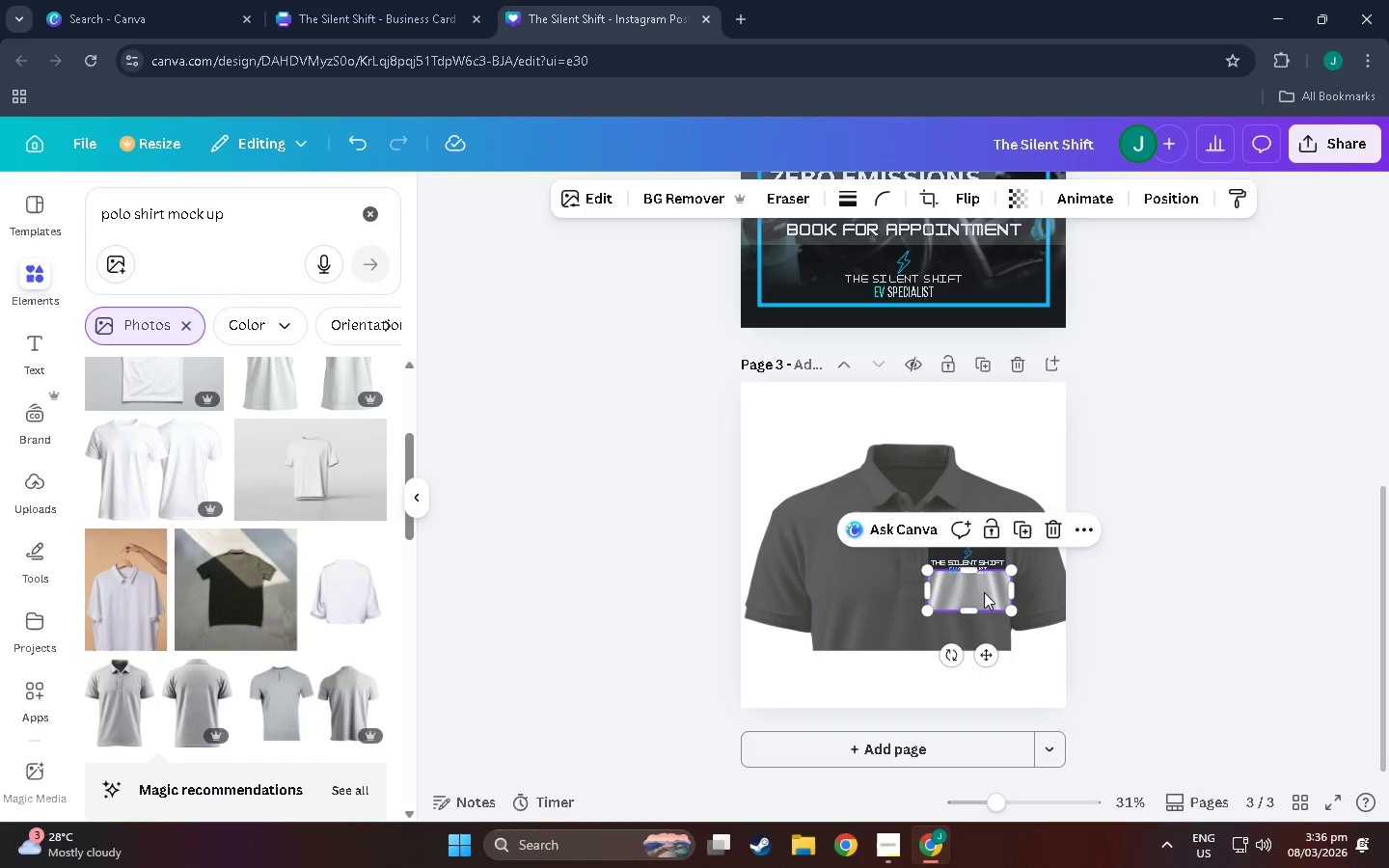 
left_click_drag(start_coordinate=[984, 592], to_coordinate=[982, 563])
 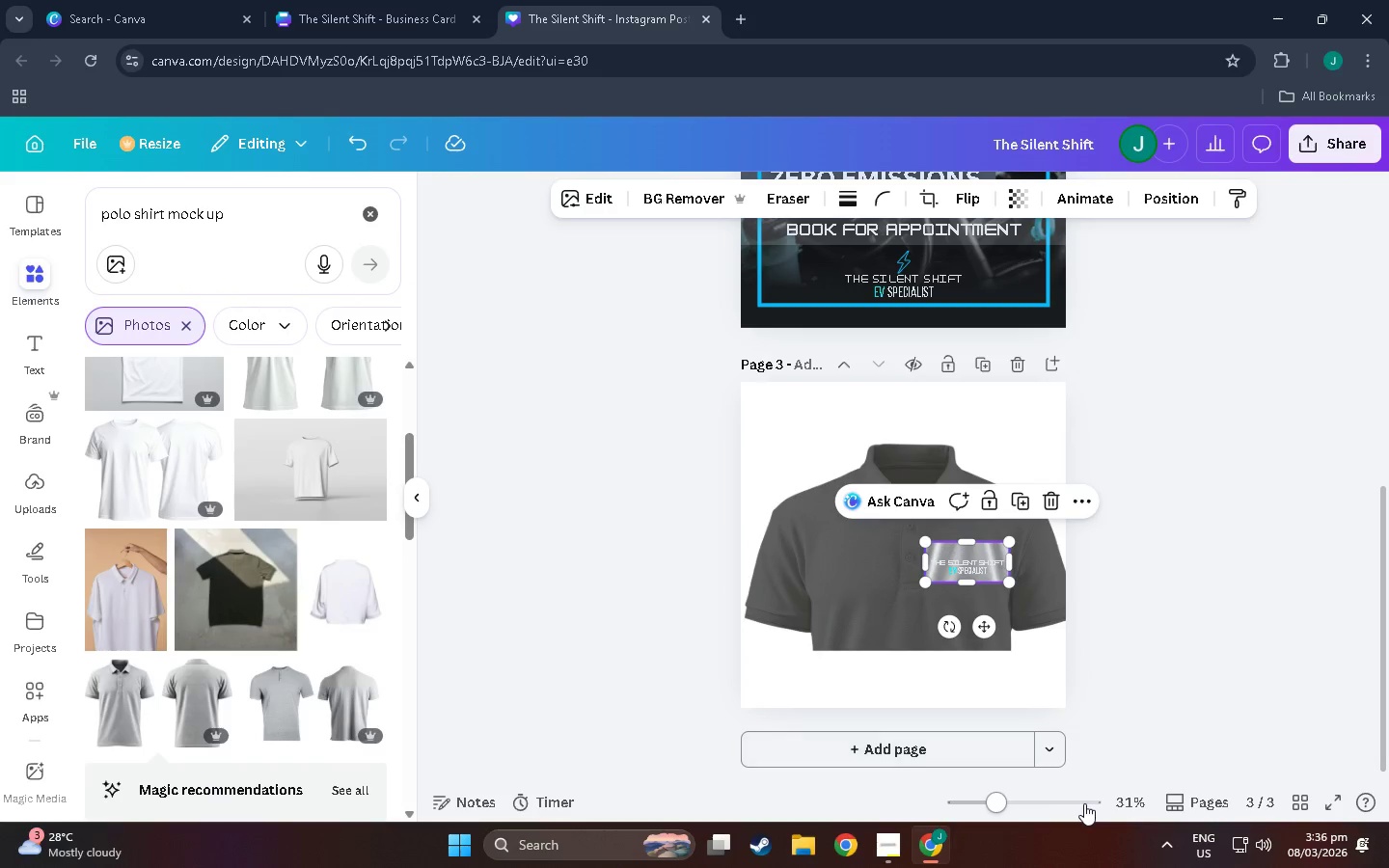 
left_click_drag(start_coordinate=[1070, 803], to_coordinate=[1029, 801])
 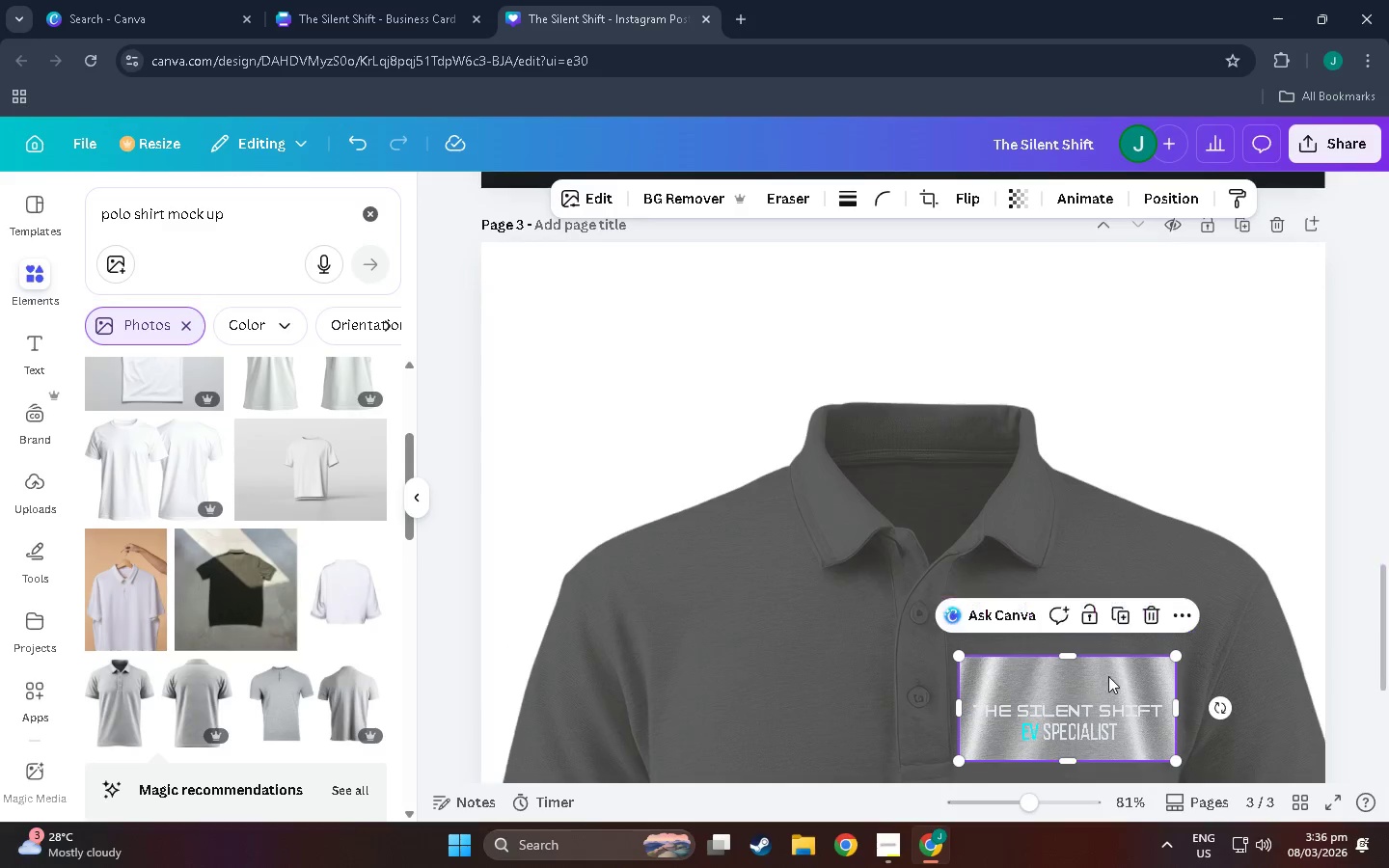 
scroll: coordinate [1185, 631], scroll_direction: down, amount: 6.0
 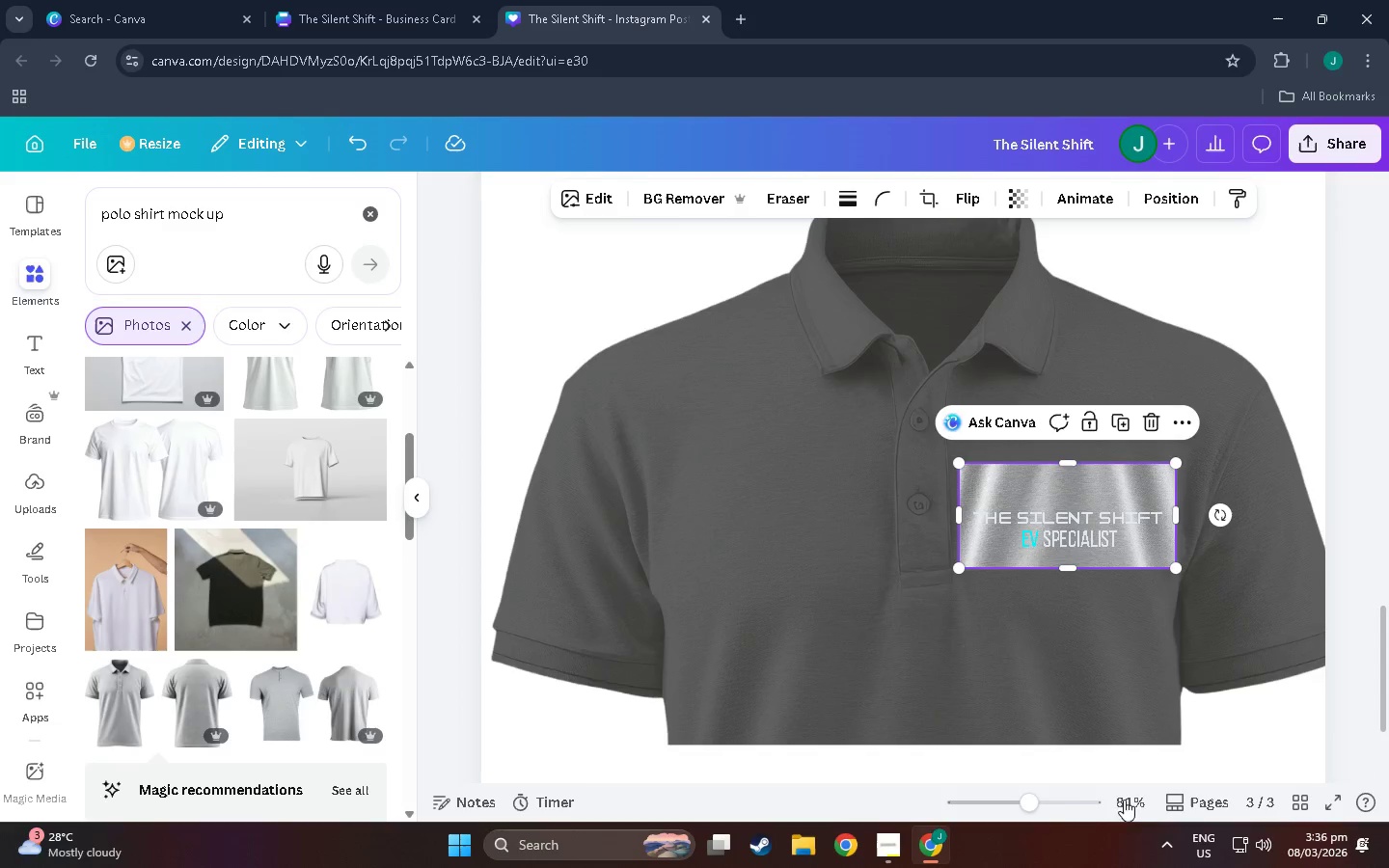 
left_click_drag(start_coordinate=[1079, 809], to_coordinate=[1038, 803])
 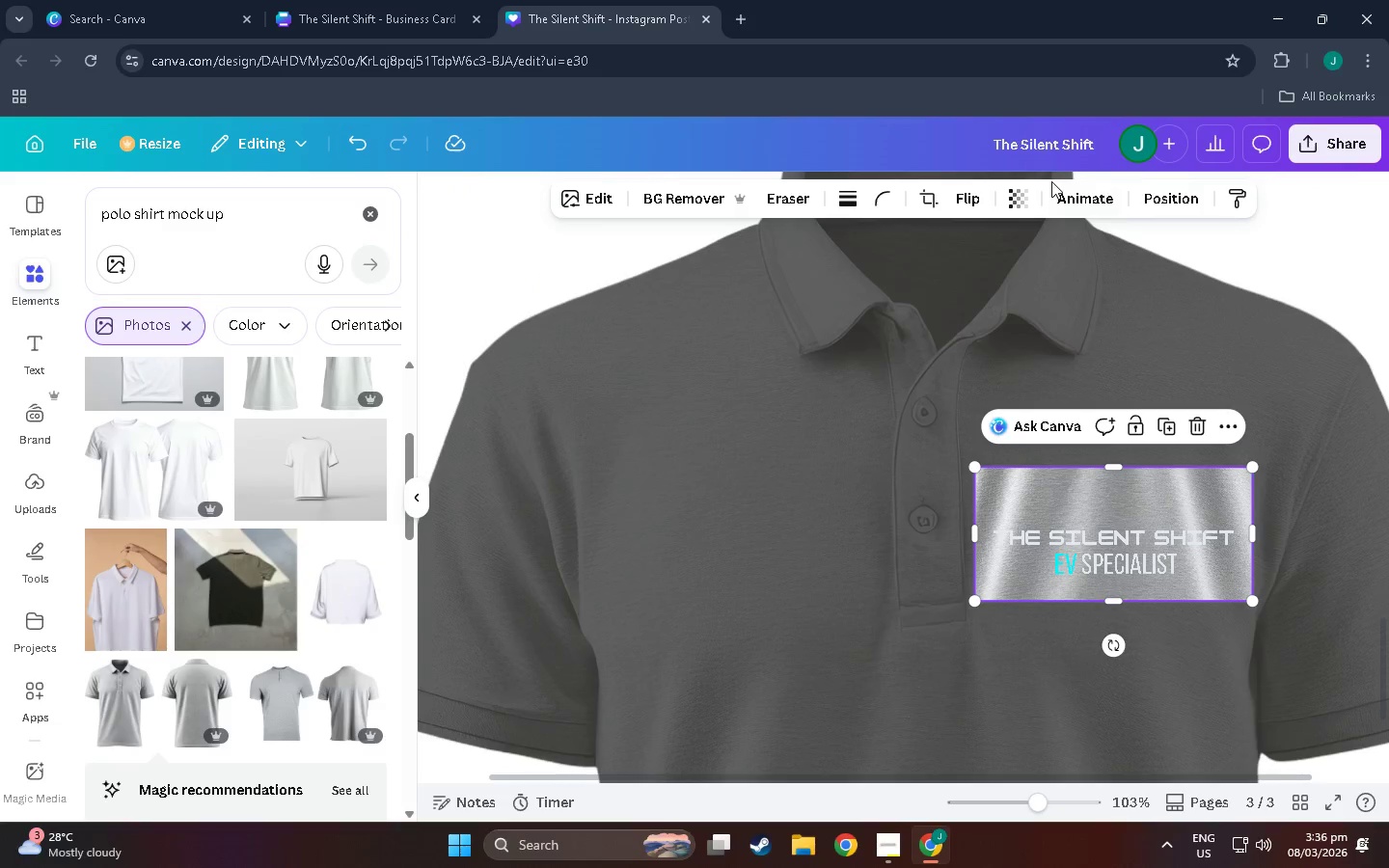 
left_click([1015, 195])
 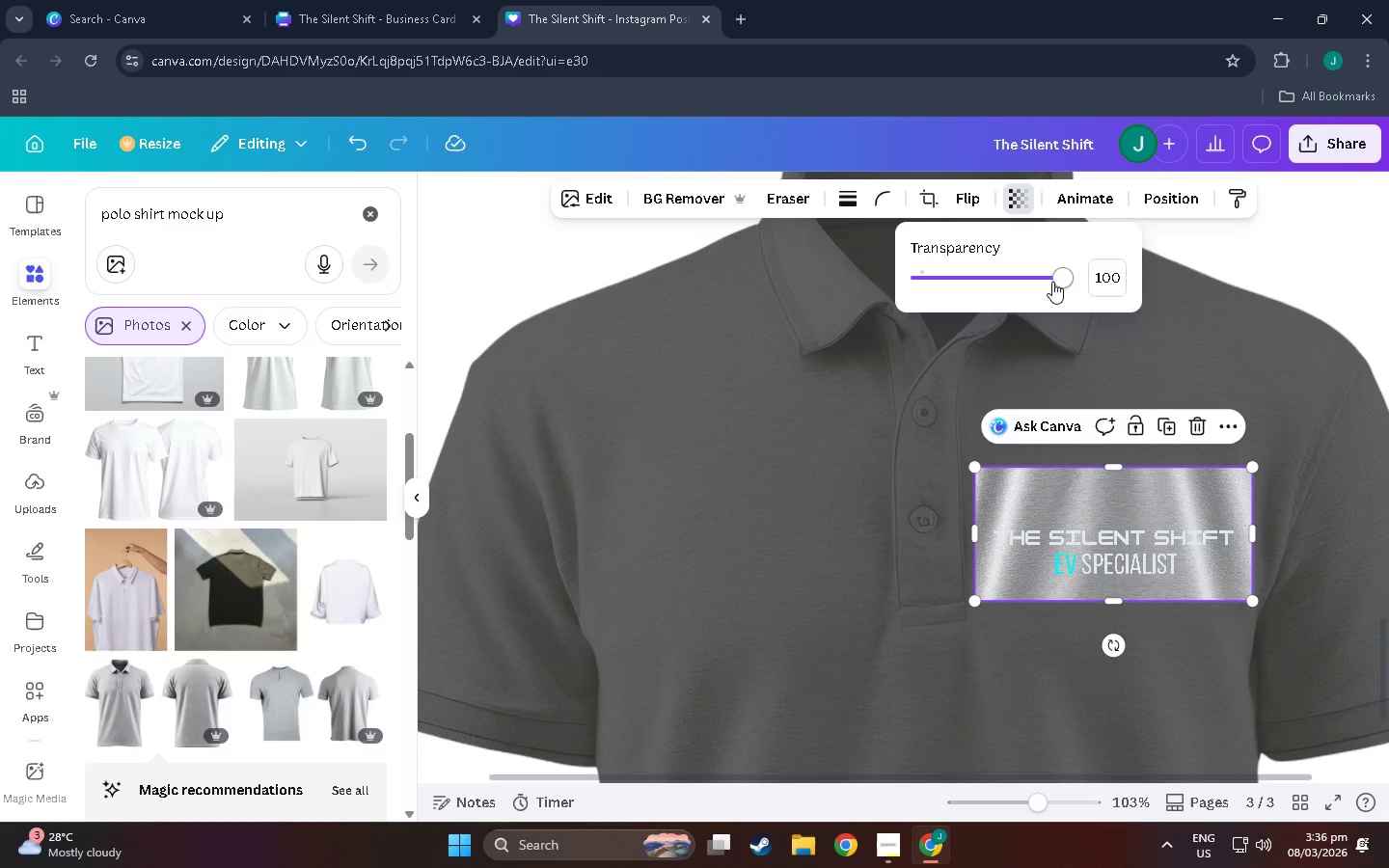 
left_click_drag(start_coordinate=[1052, 282], to_coordinate=[1001, 285])
 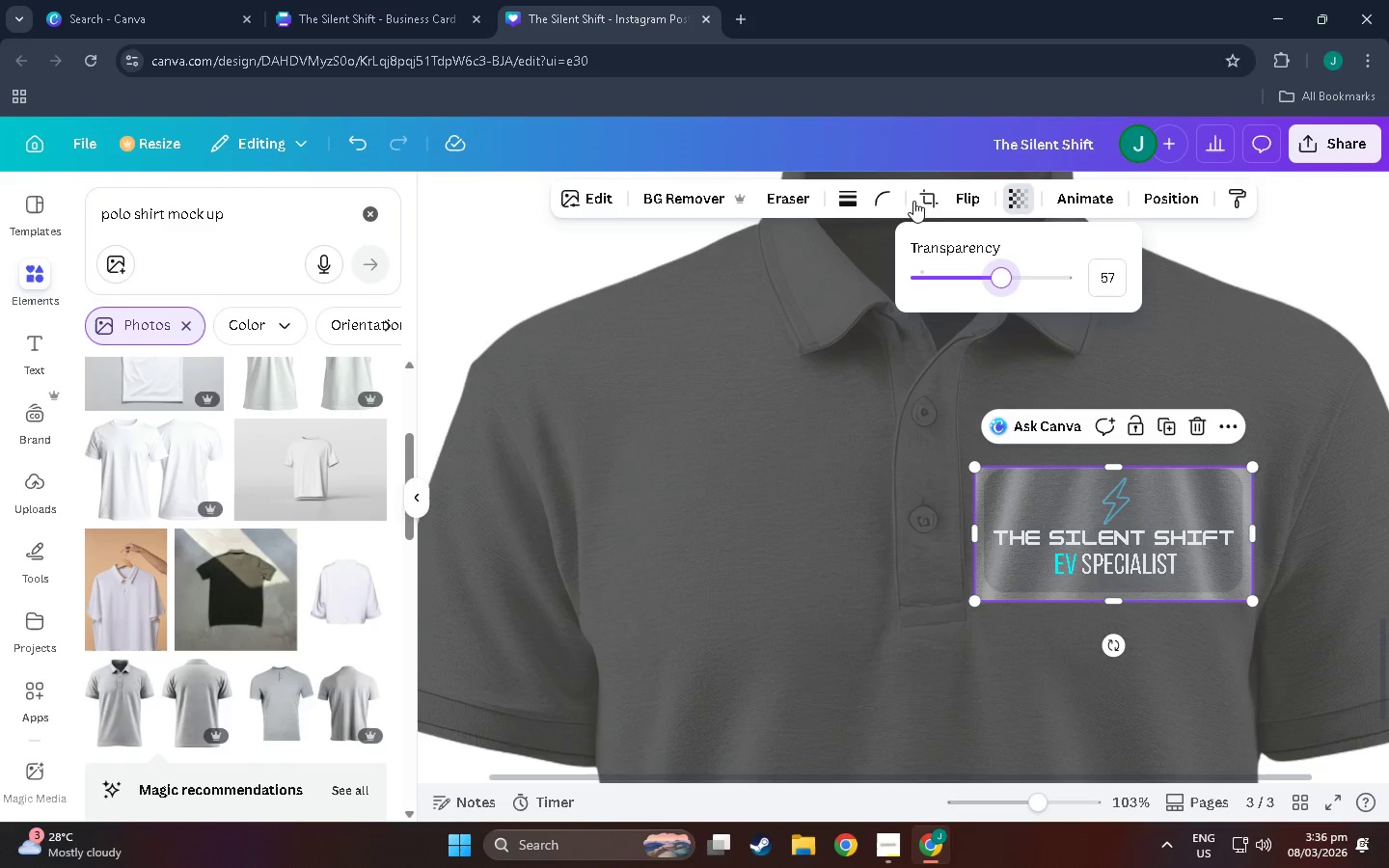 
left_click([881, 188])
 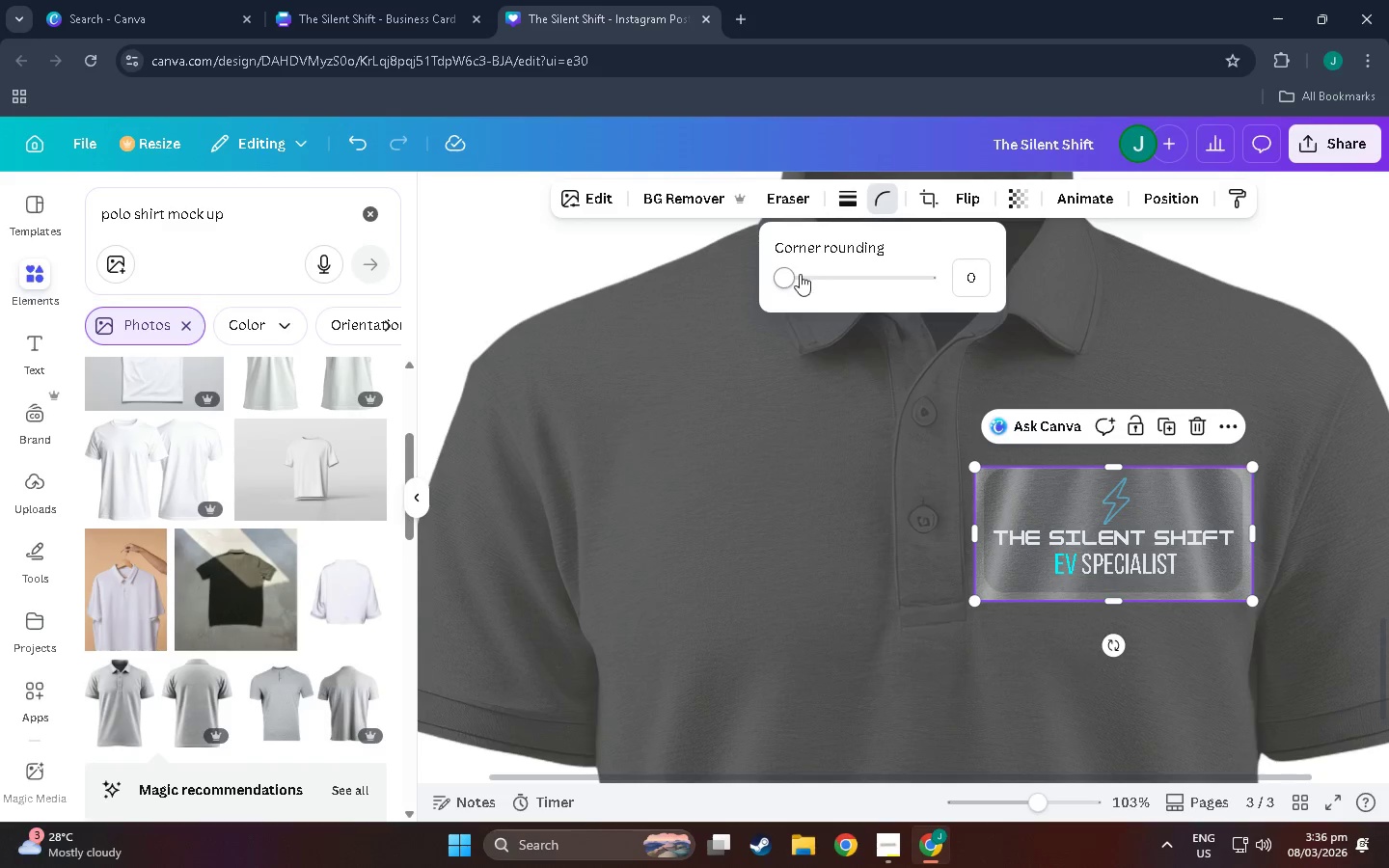 
left_click_drag(start_coordinate=[791, 273], to_coordinate=[836, 272])
 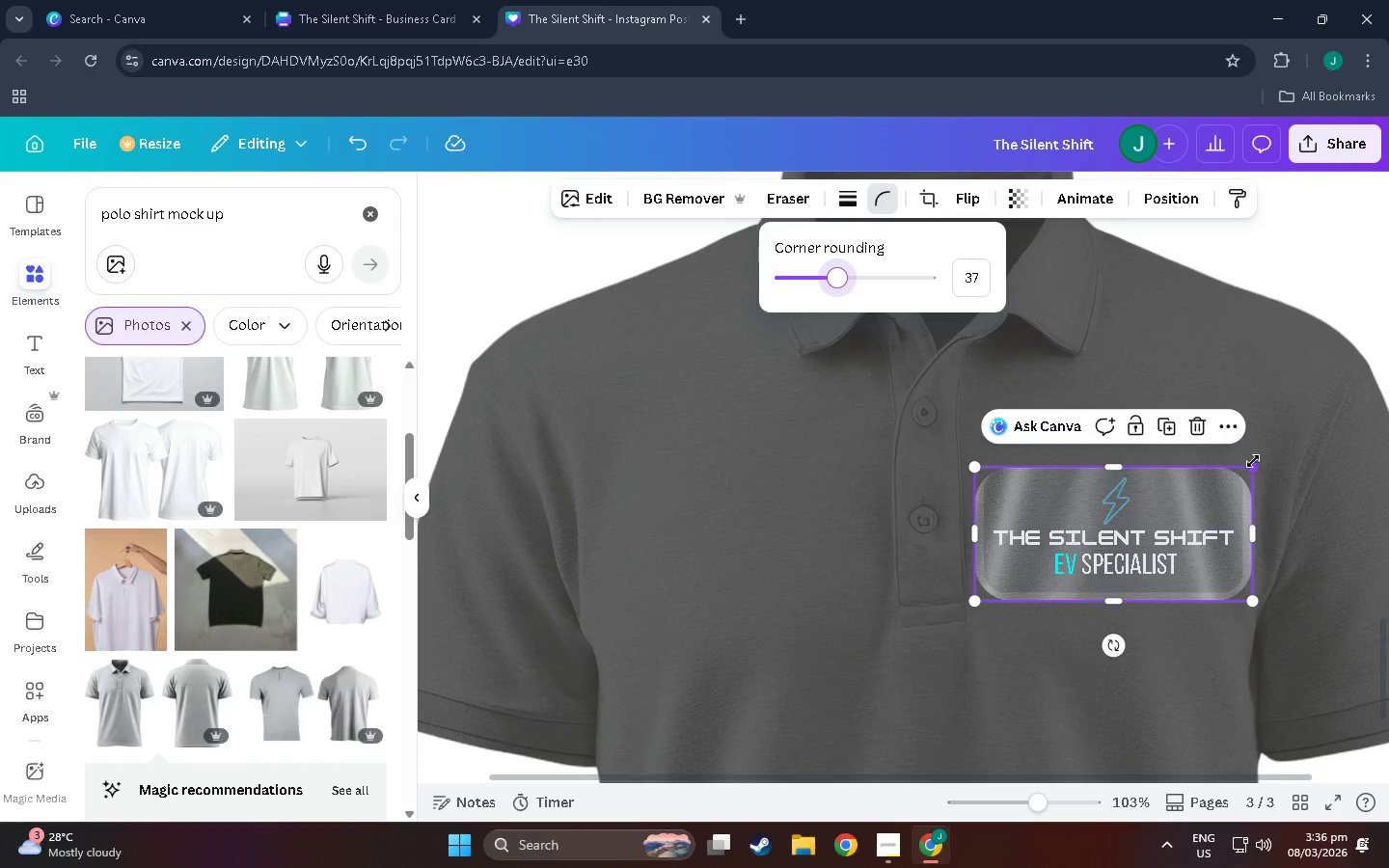 
left_click_drag(start_coordinate=[1253, 462], to_coordinate=[1233, 468])
 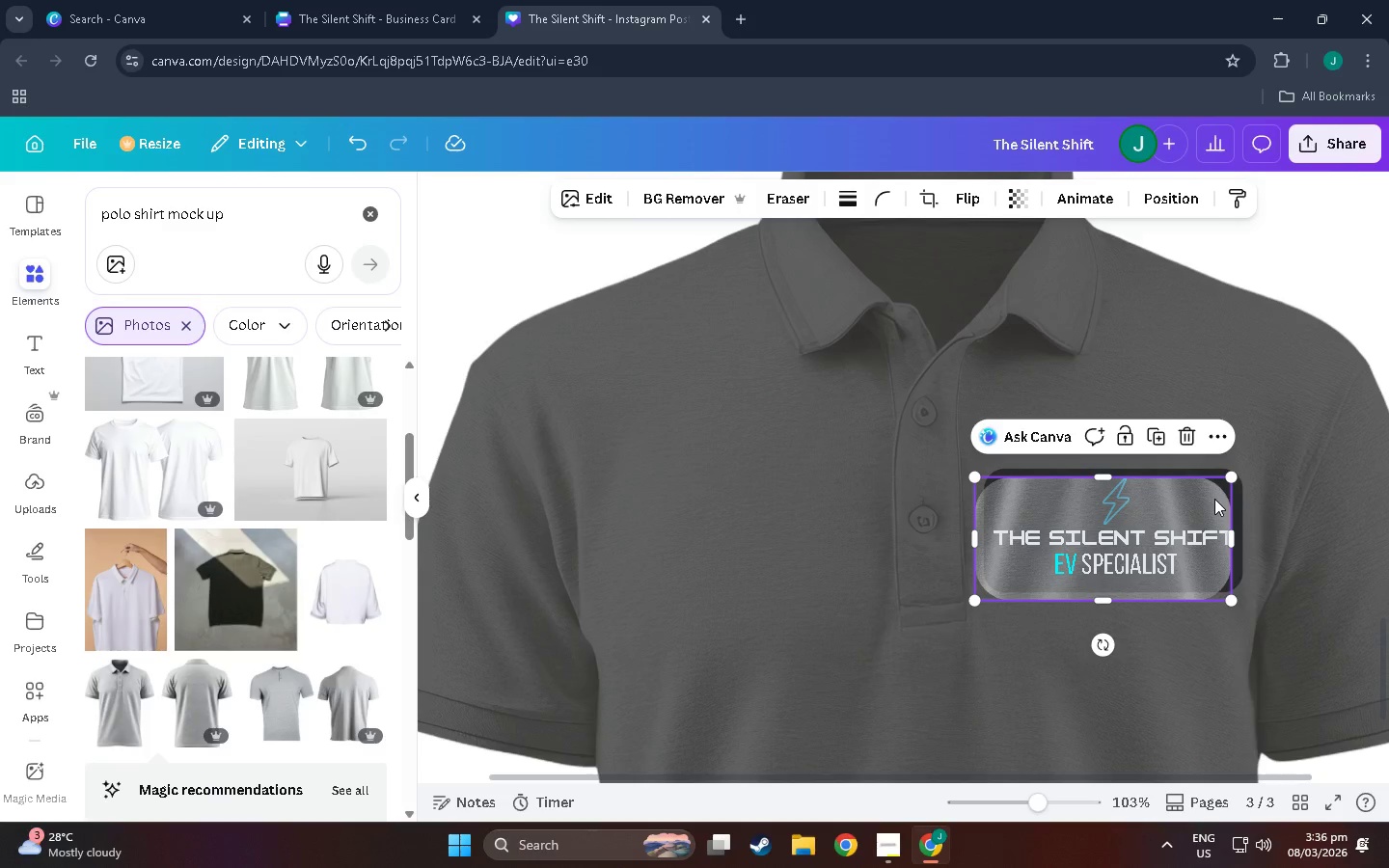 
left_click_drag(start_coordinate=[1214, 499], to_coordinate=[1226, 491])
 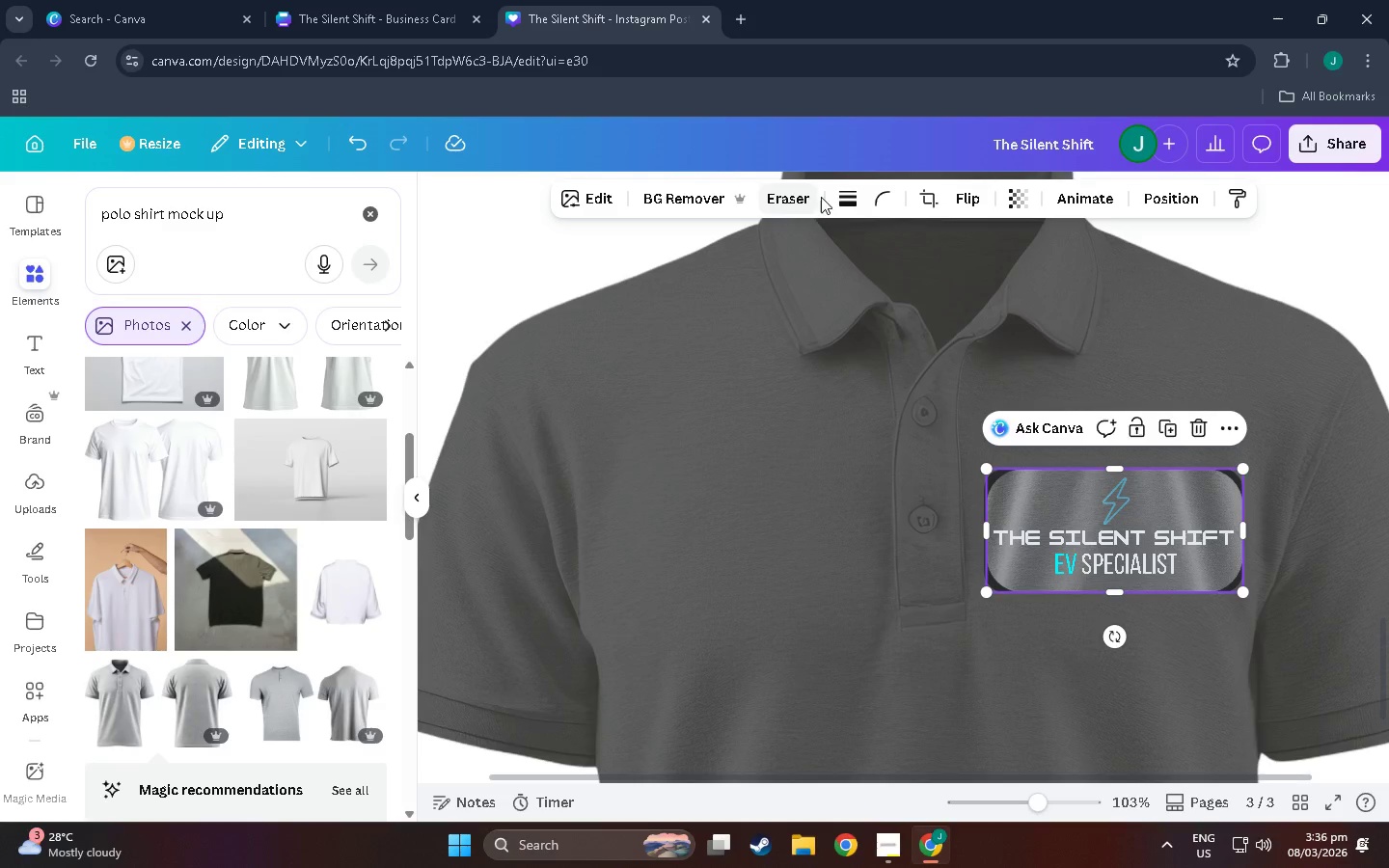 
left_click([885, 202])
 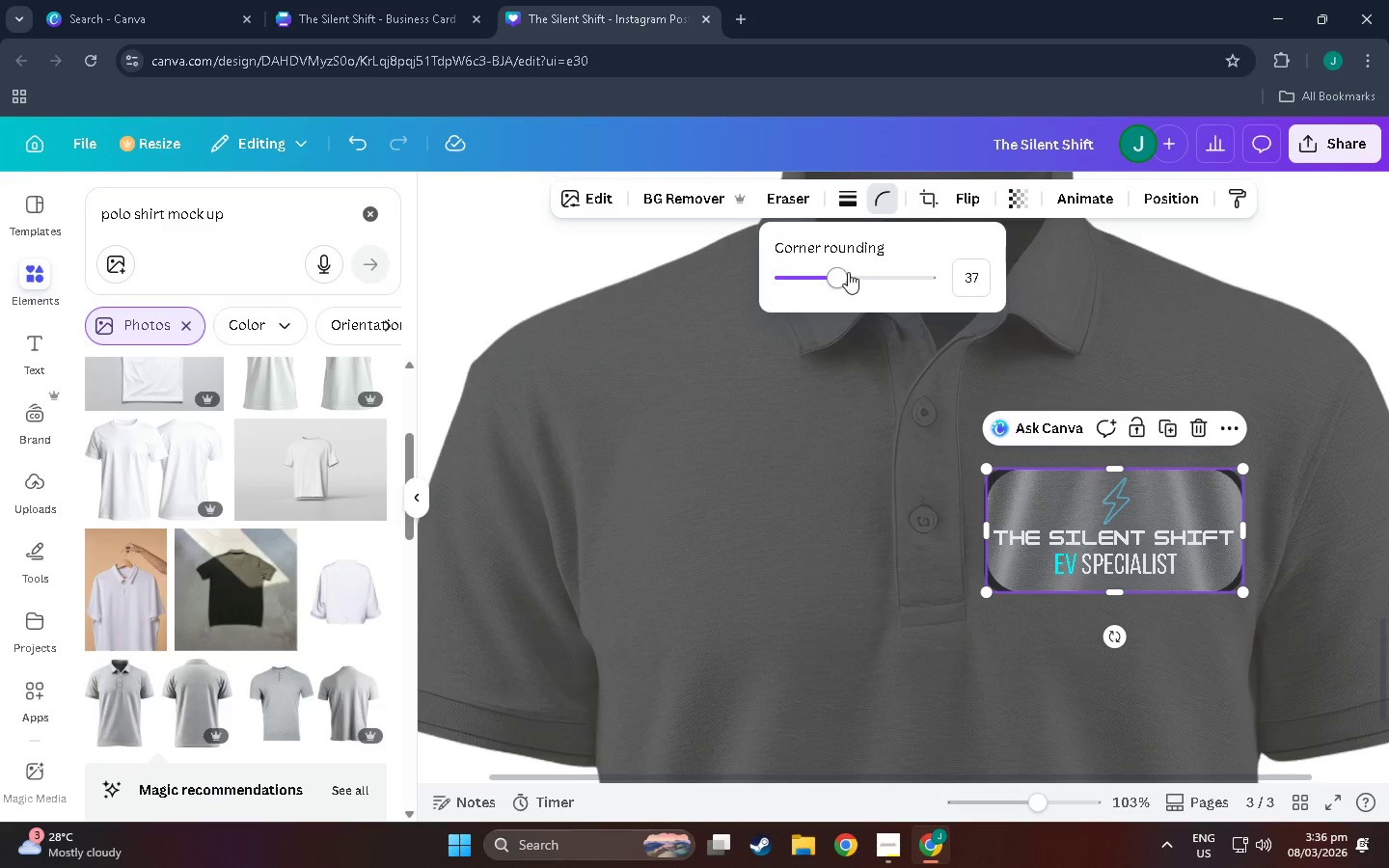 
left_click_drag(start_coordinate=[848, 272], to_coordinate=[807, 277])
 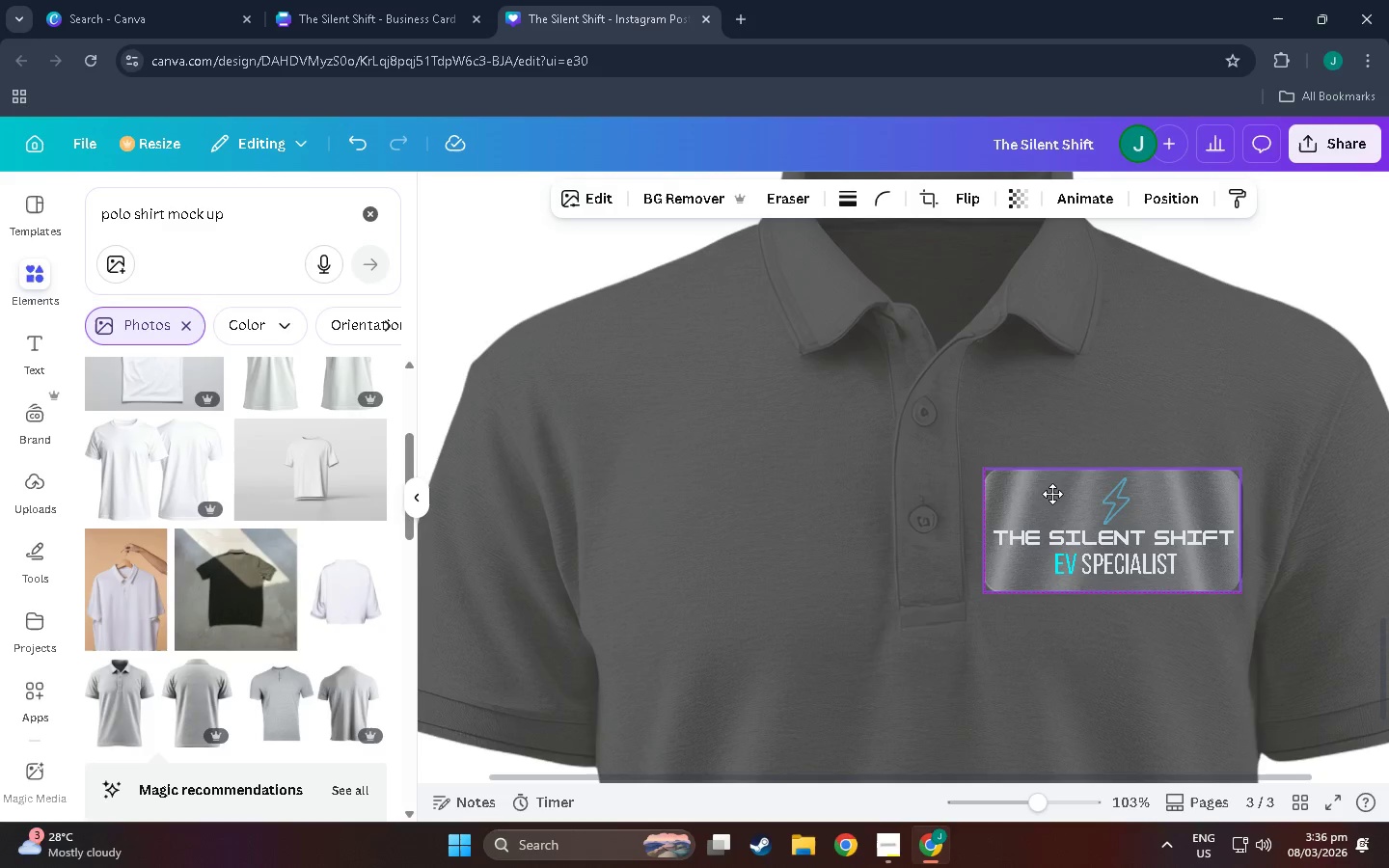 
left_click([851, 508])
 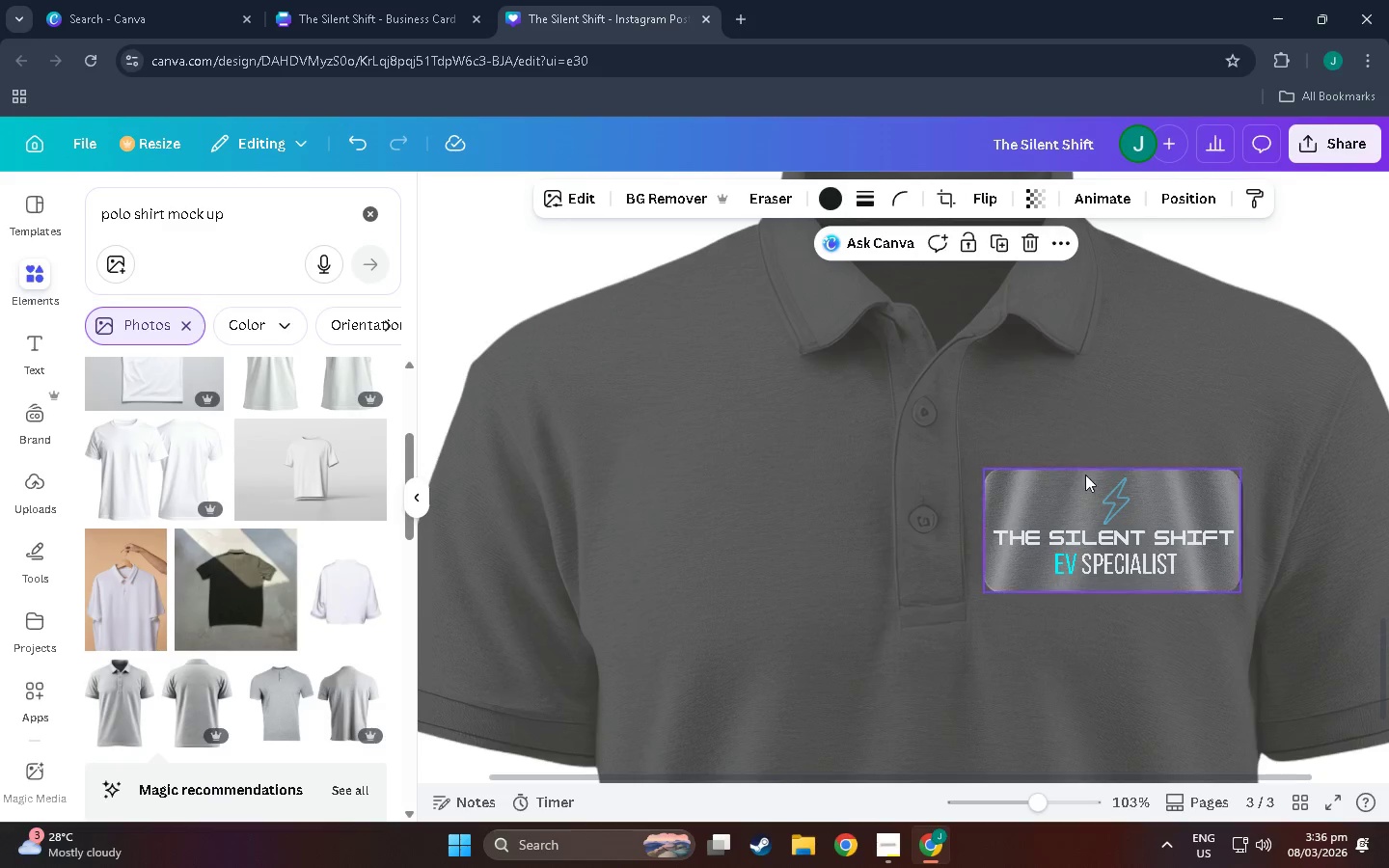 
left_click([1076, 504])
 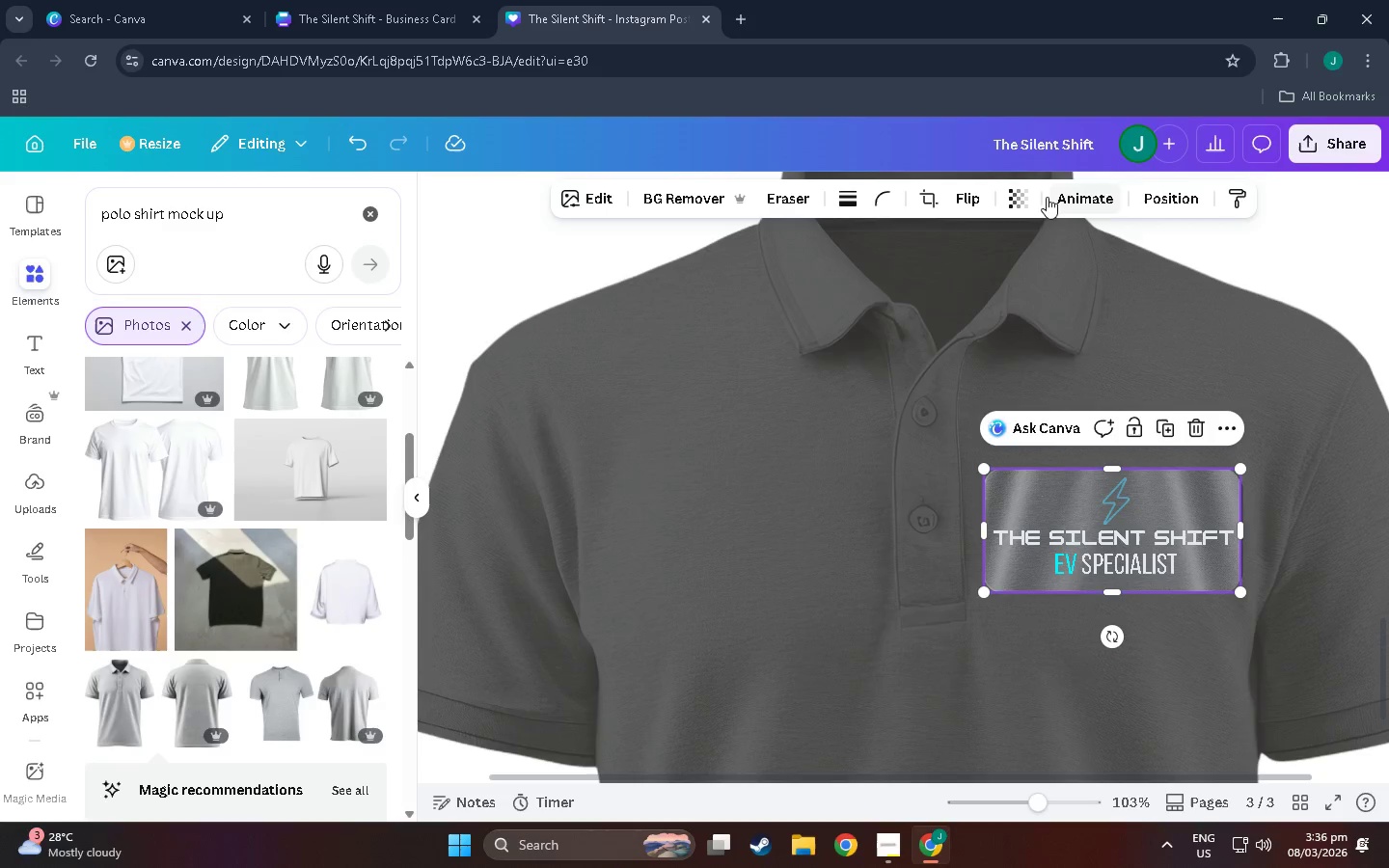 
left_click([1025, 197])
 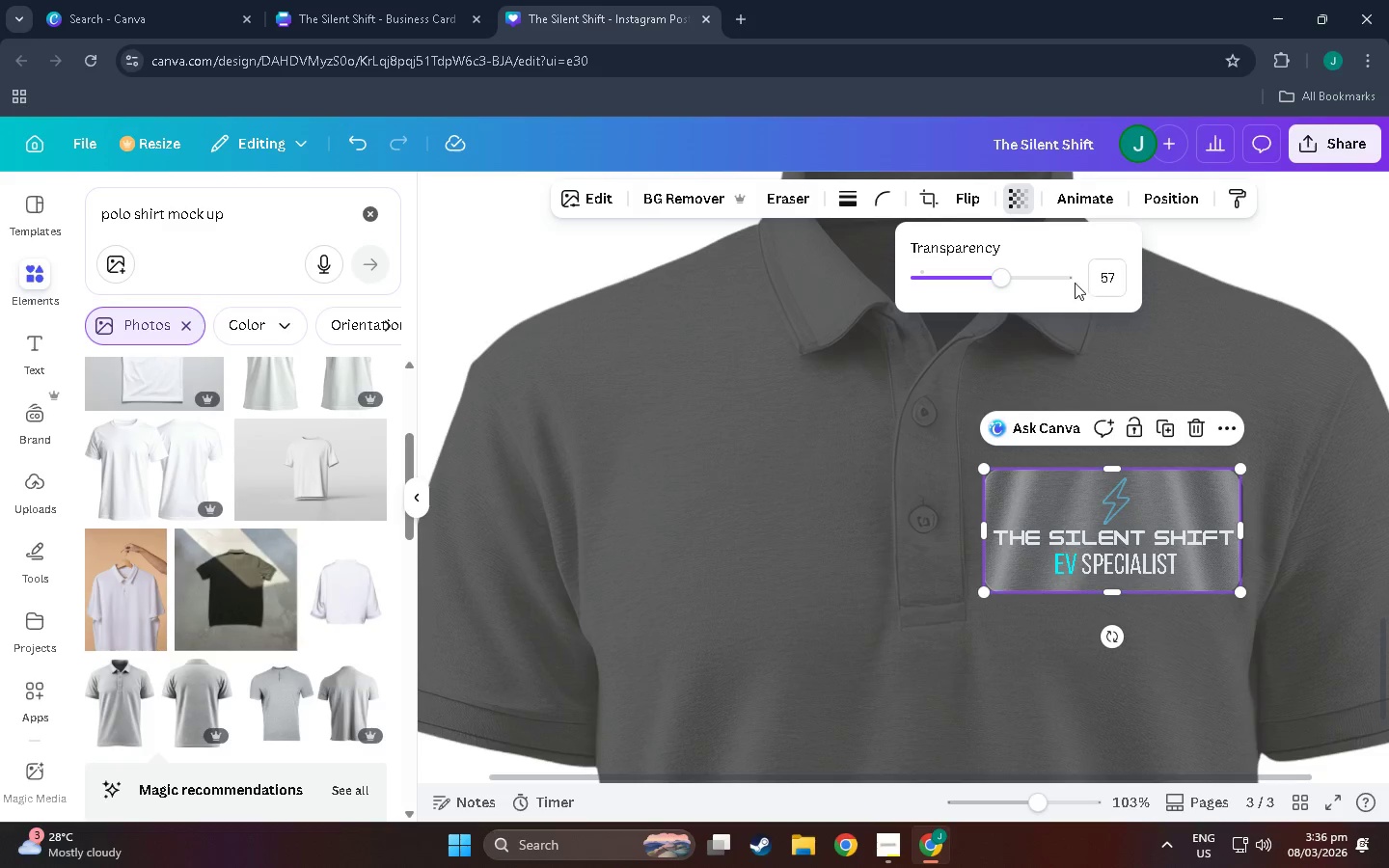 
left_click_drag(start_coordinate=[1012, 273], to_coordinate=[932, 279])
 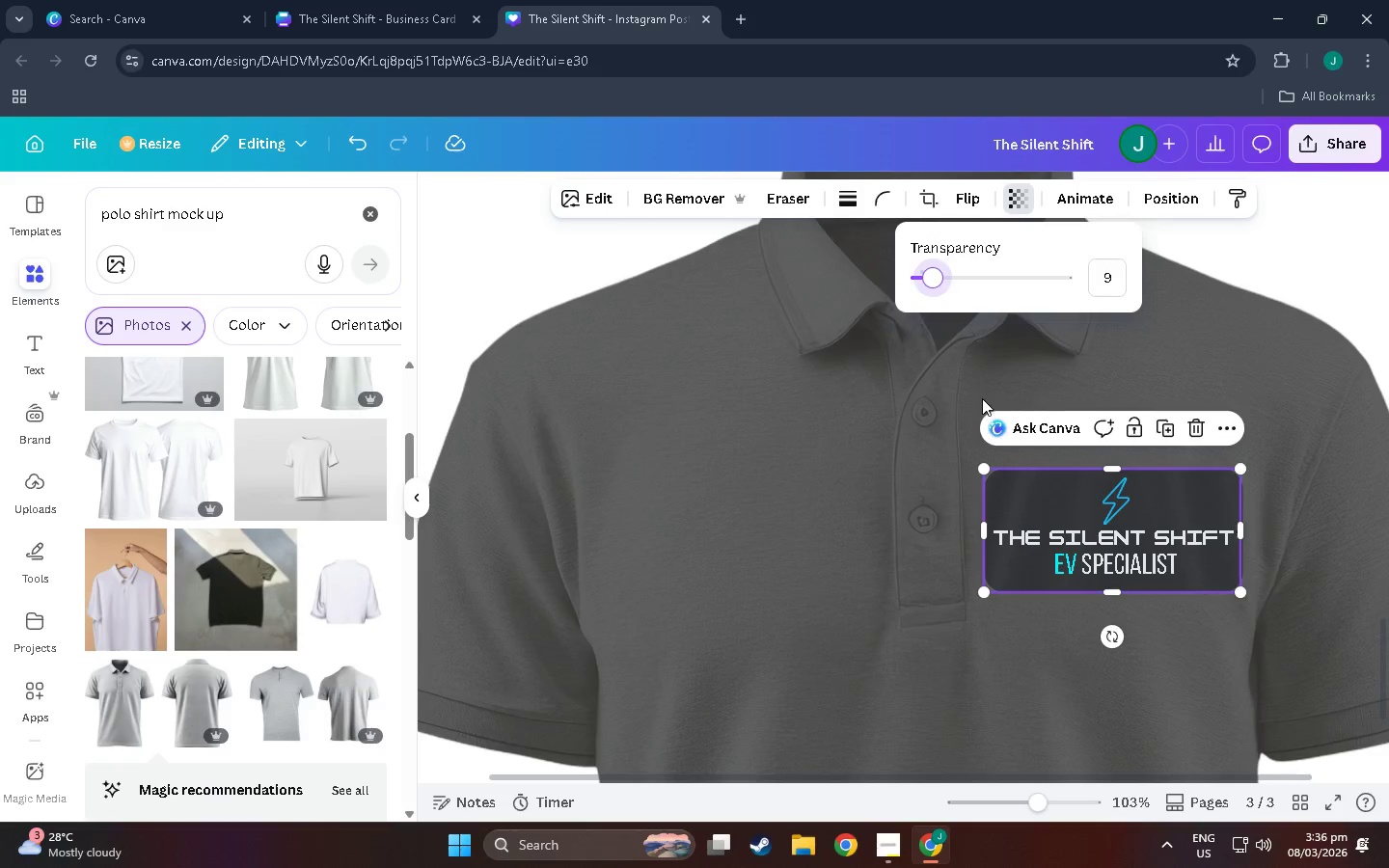 
left_click([982, 398])
 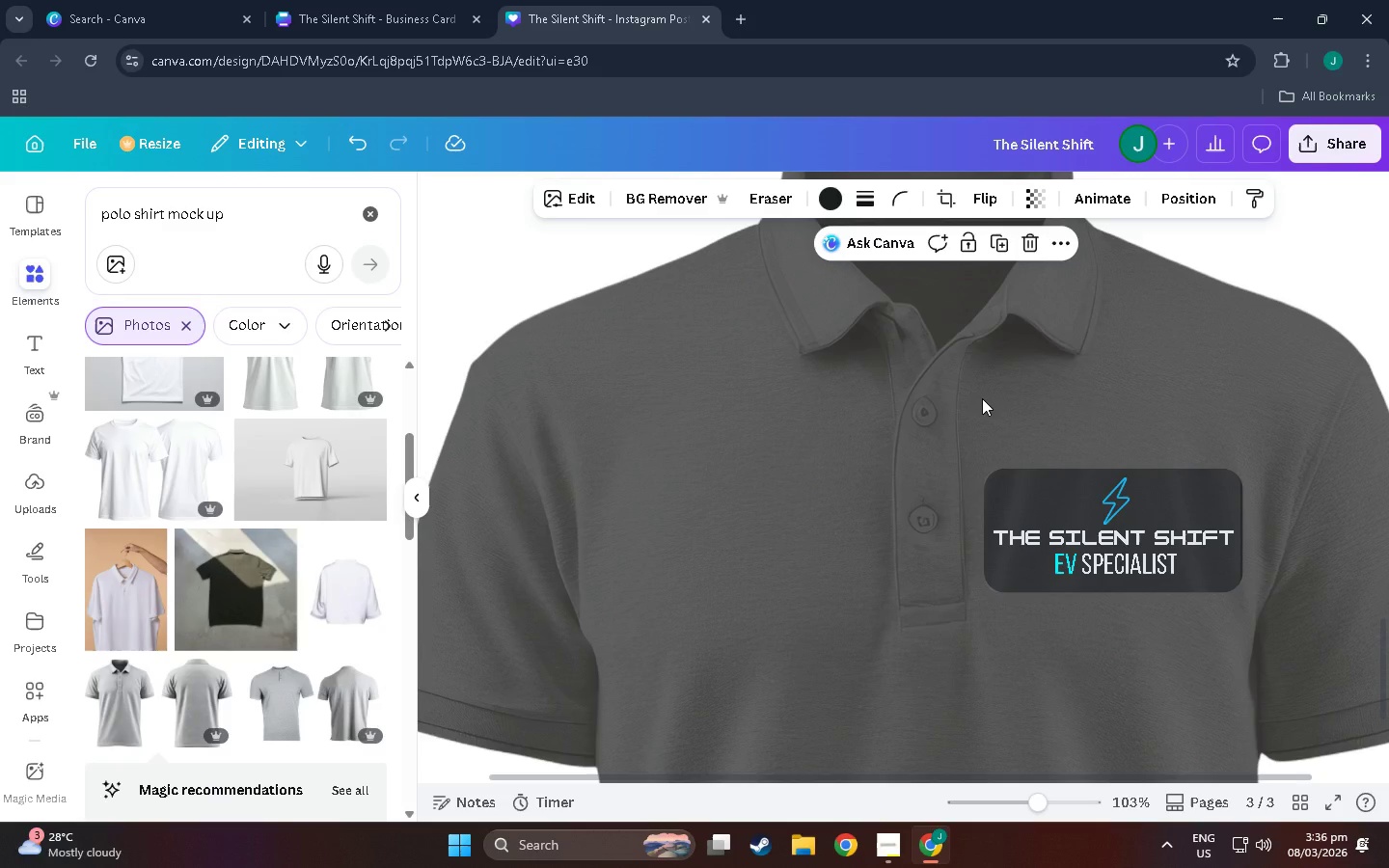 
left_click([982, 398])
 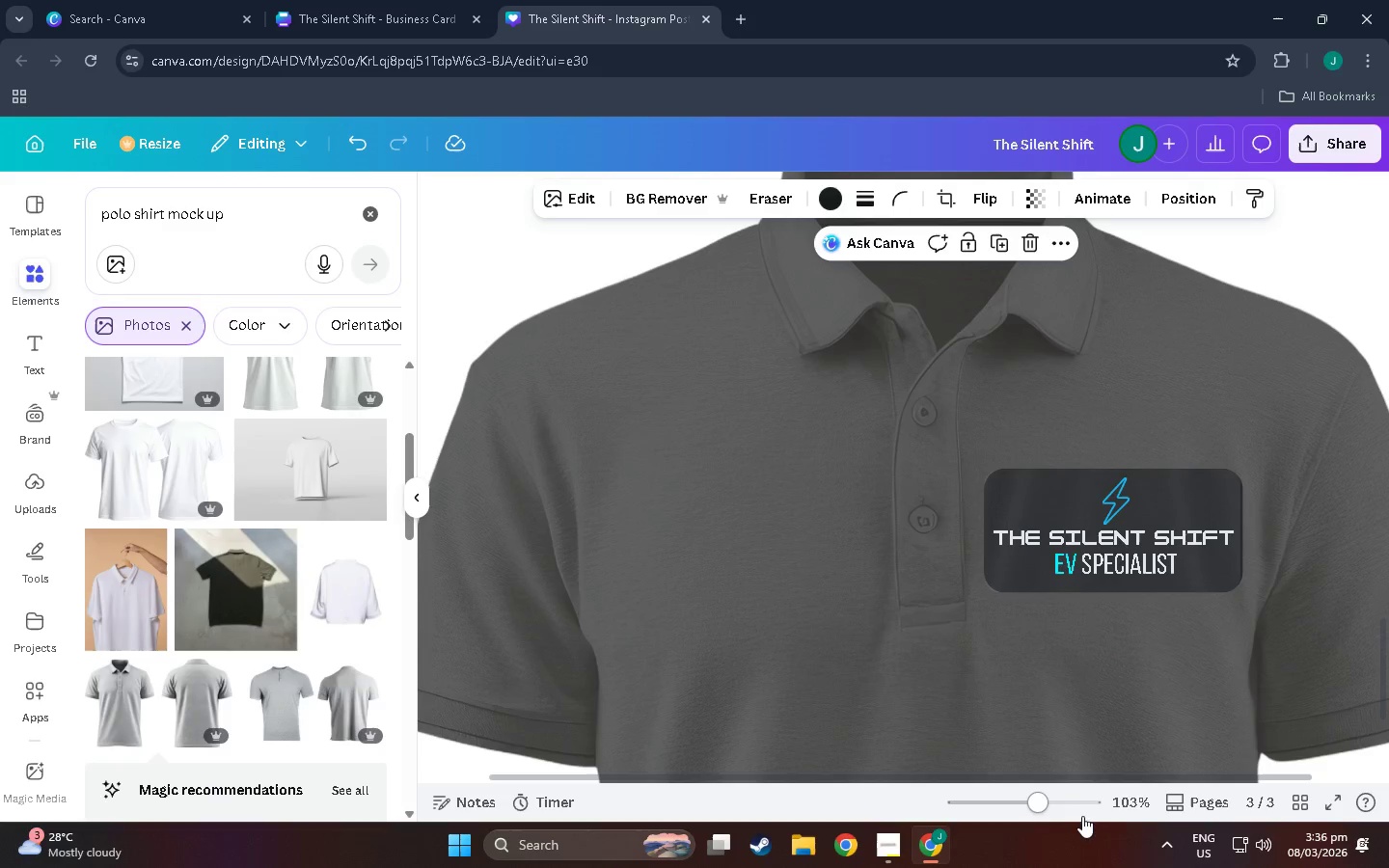 
left_click_drag(start_coordinate=[1058, 805], to_coordinate=[1023, 824])
 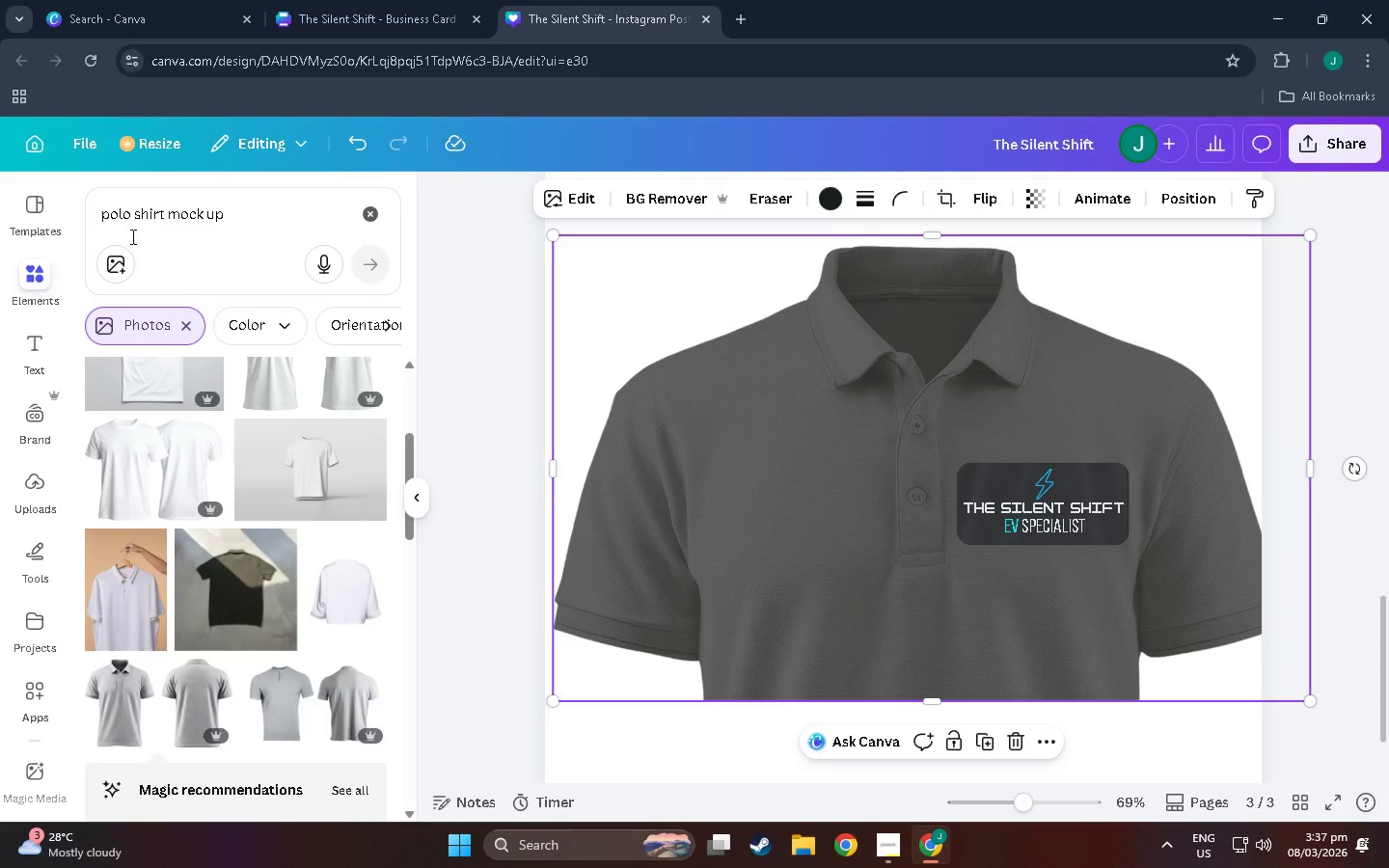 
left_click_drag(start_coordinate=[240, 210], to_coordinate=[0, 200])
 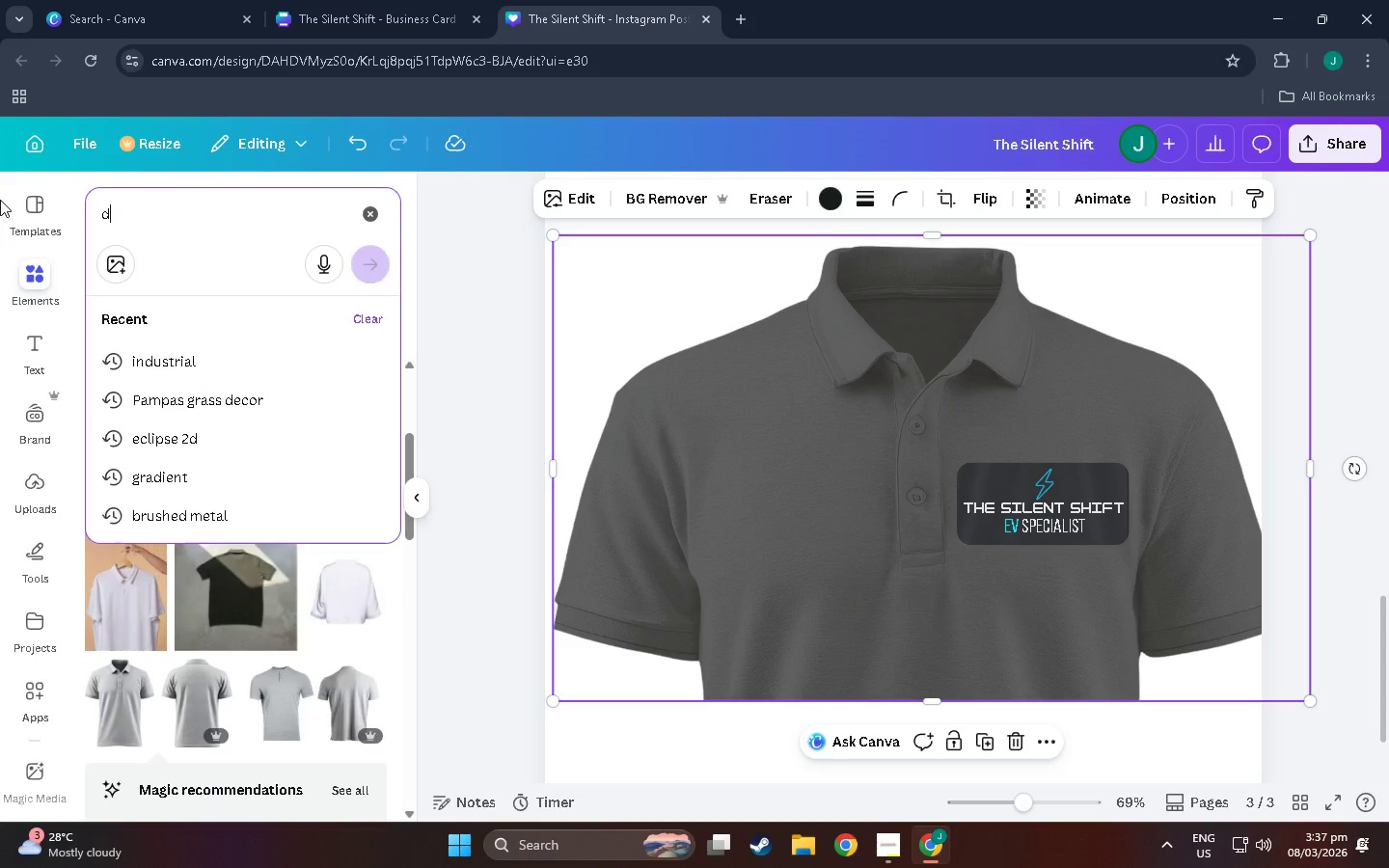 
type(dob)
key(Backspace)
type(uble line)
 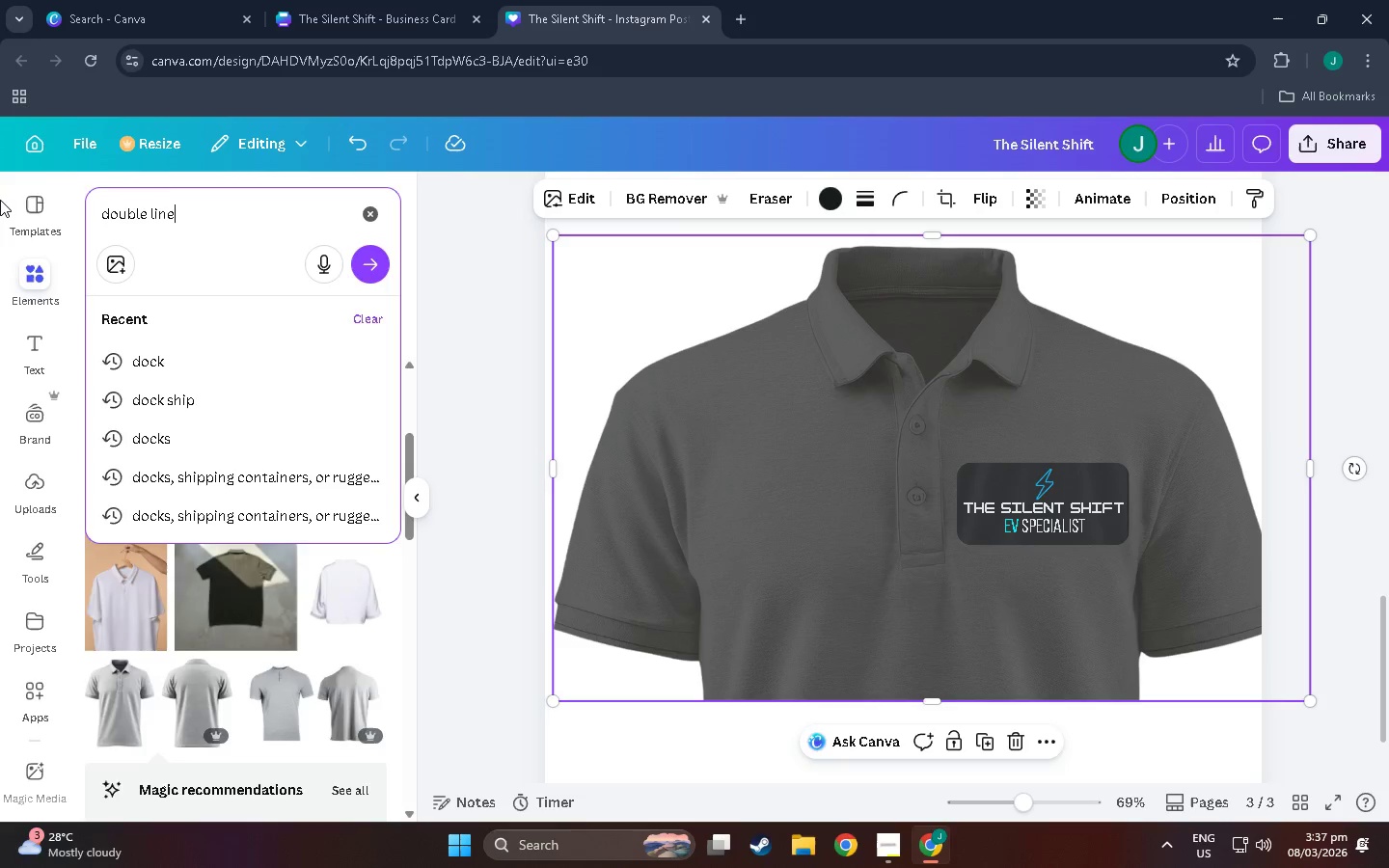 
key(Enter)
 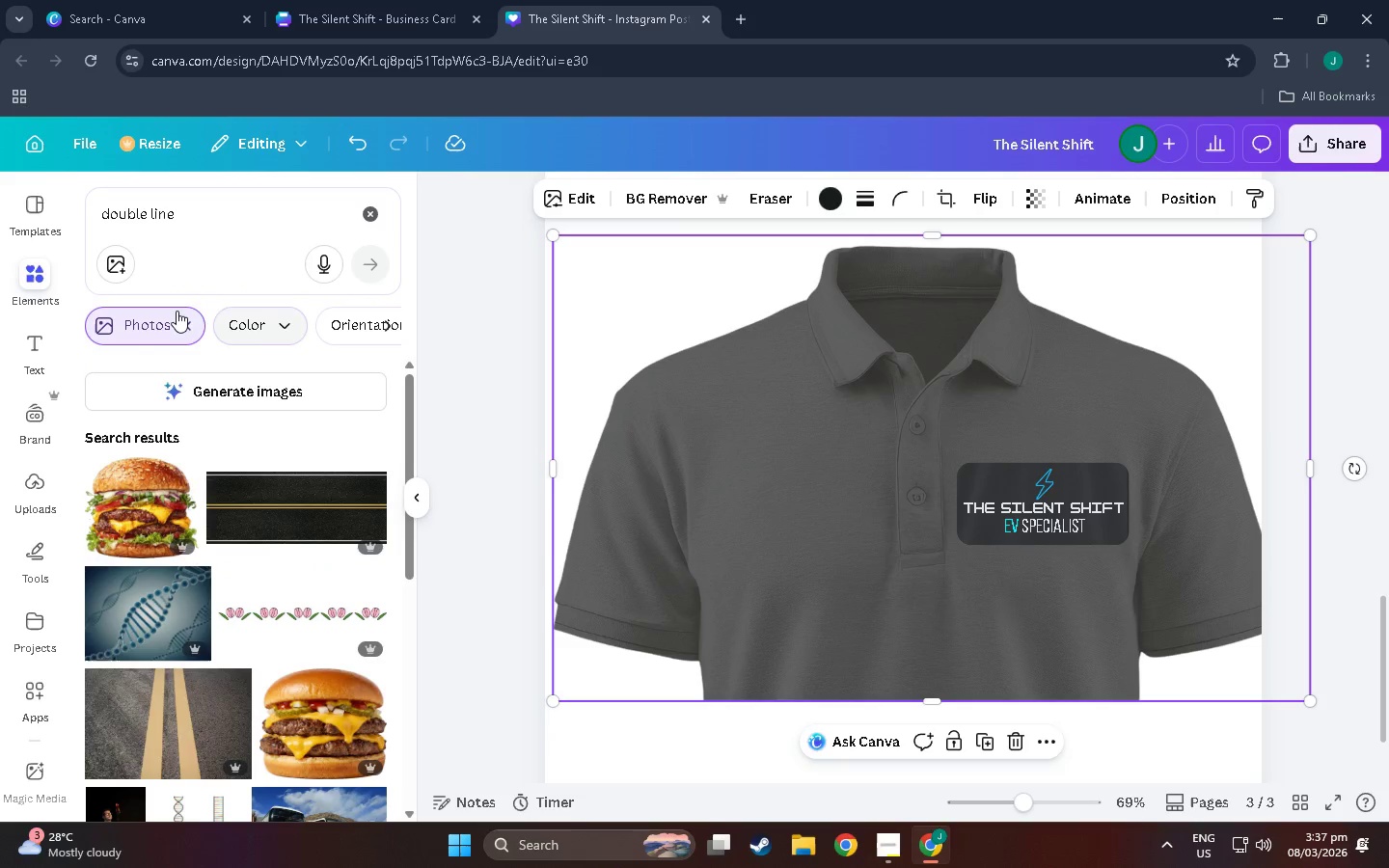 
left_click([184, 318])
 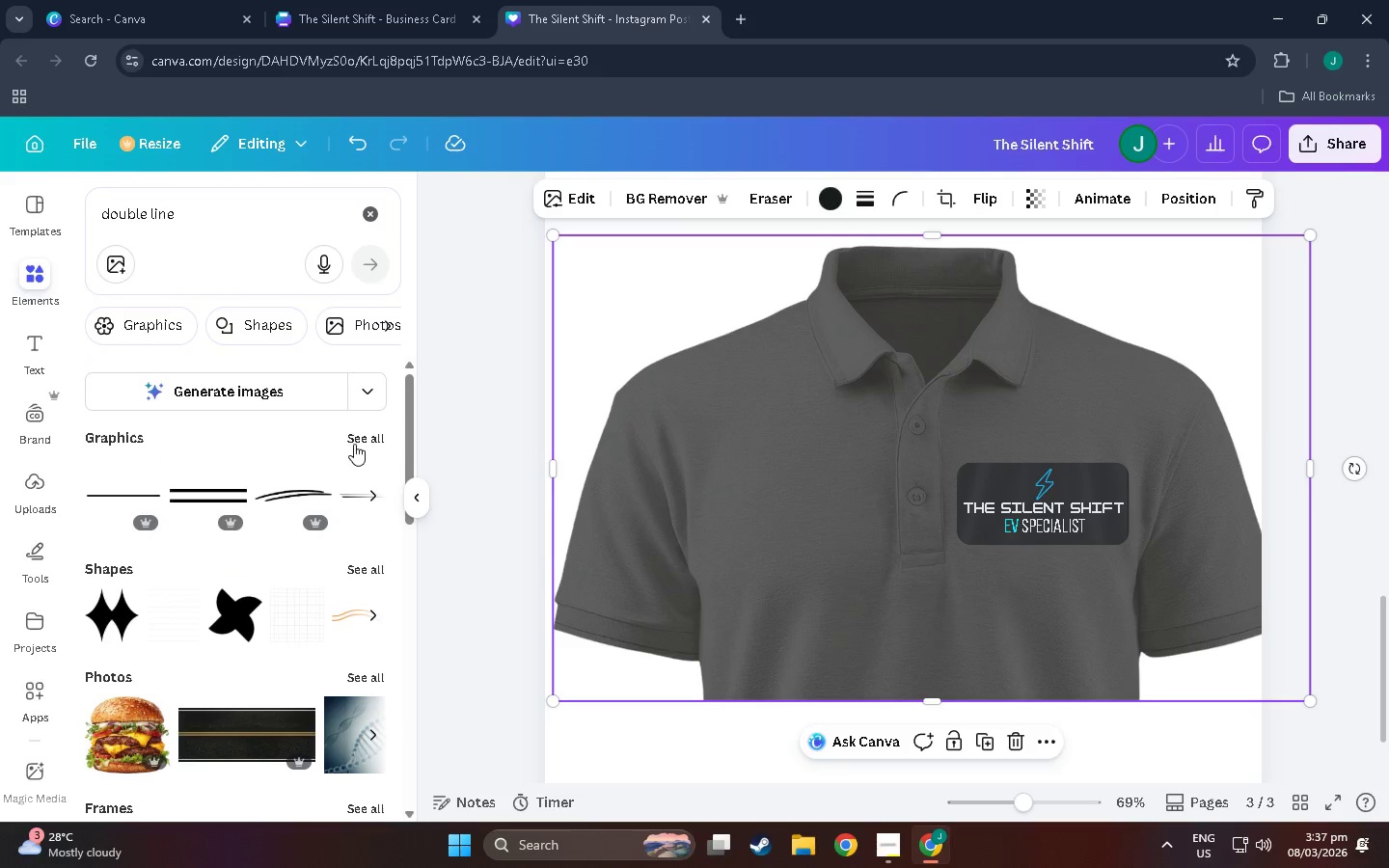 
left_click([208, 492])
 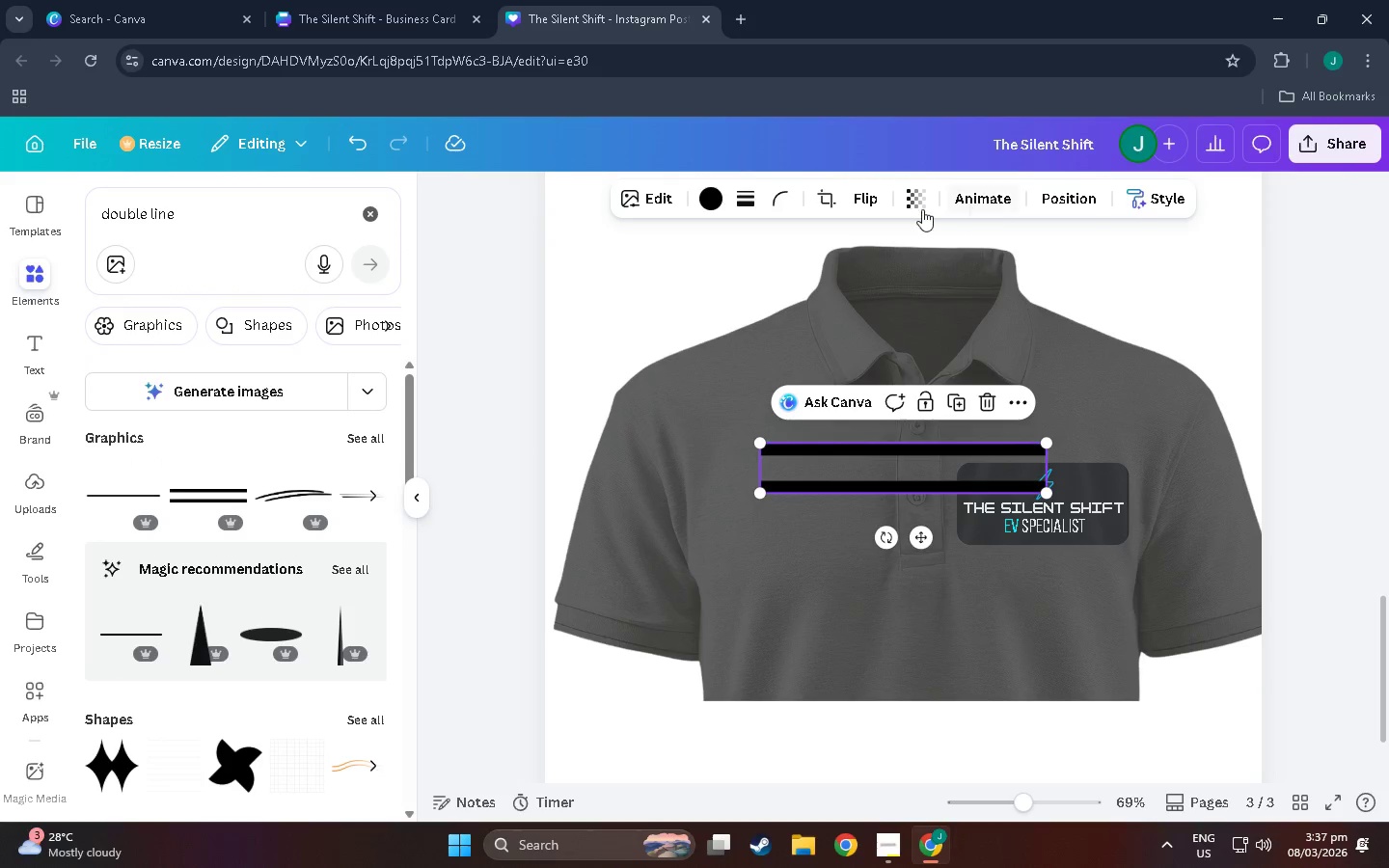 
left_click([984, 407])
 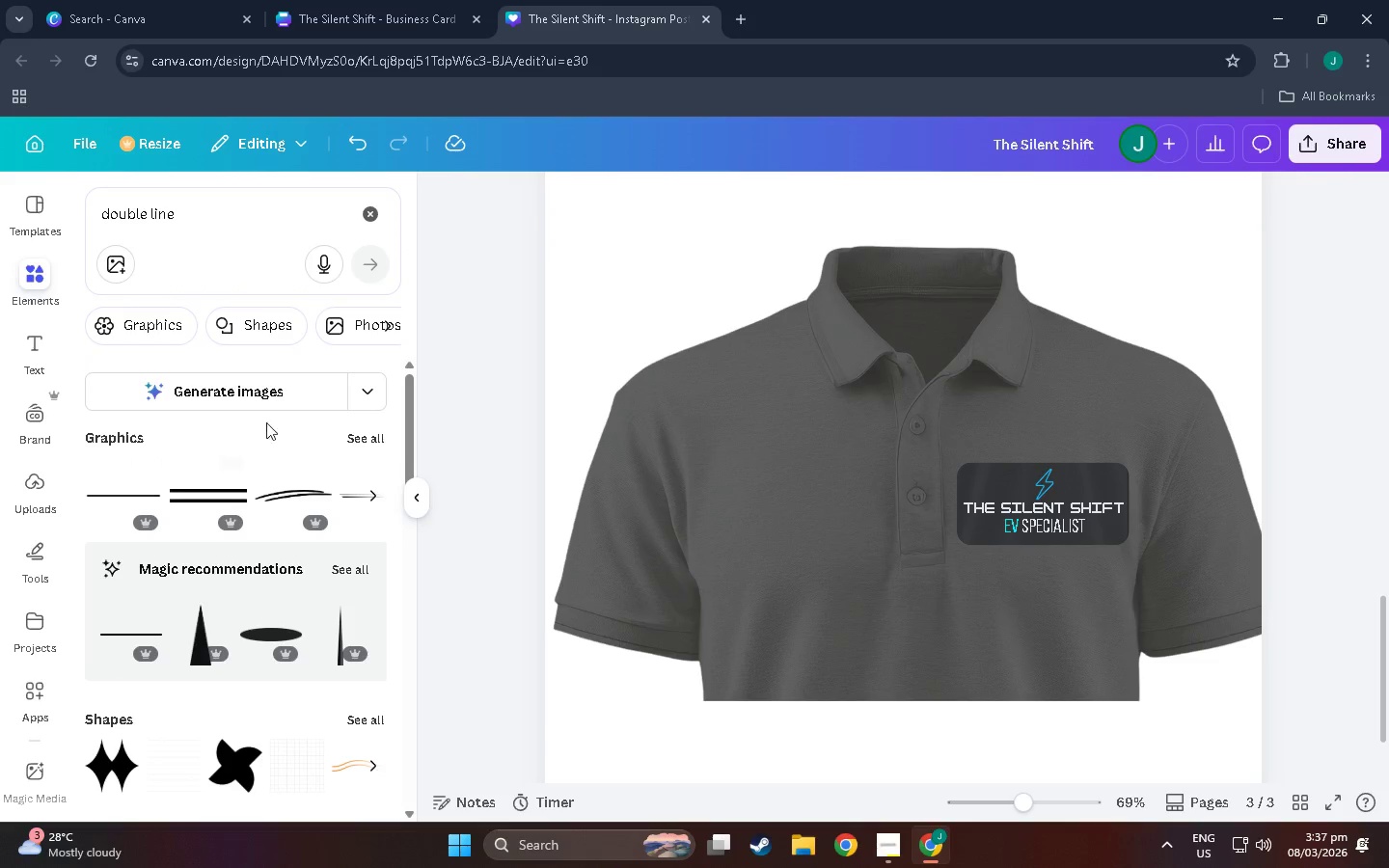 
left_click([359, 436])
 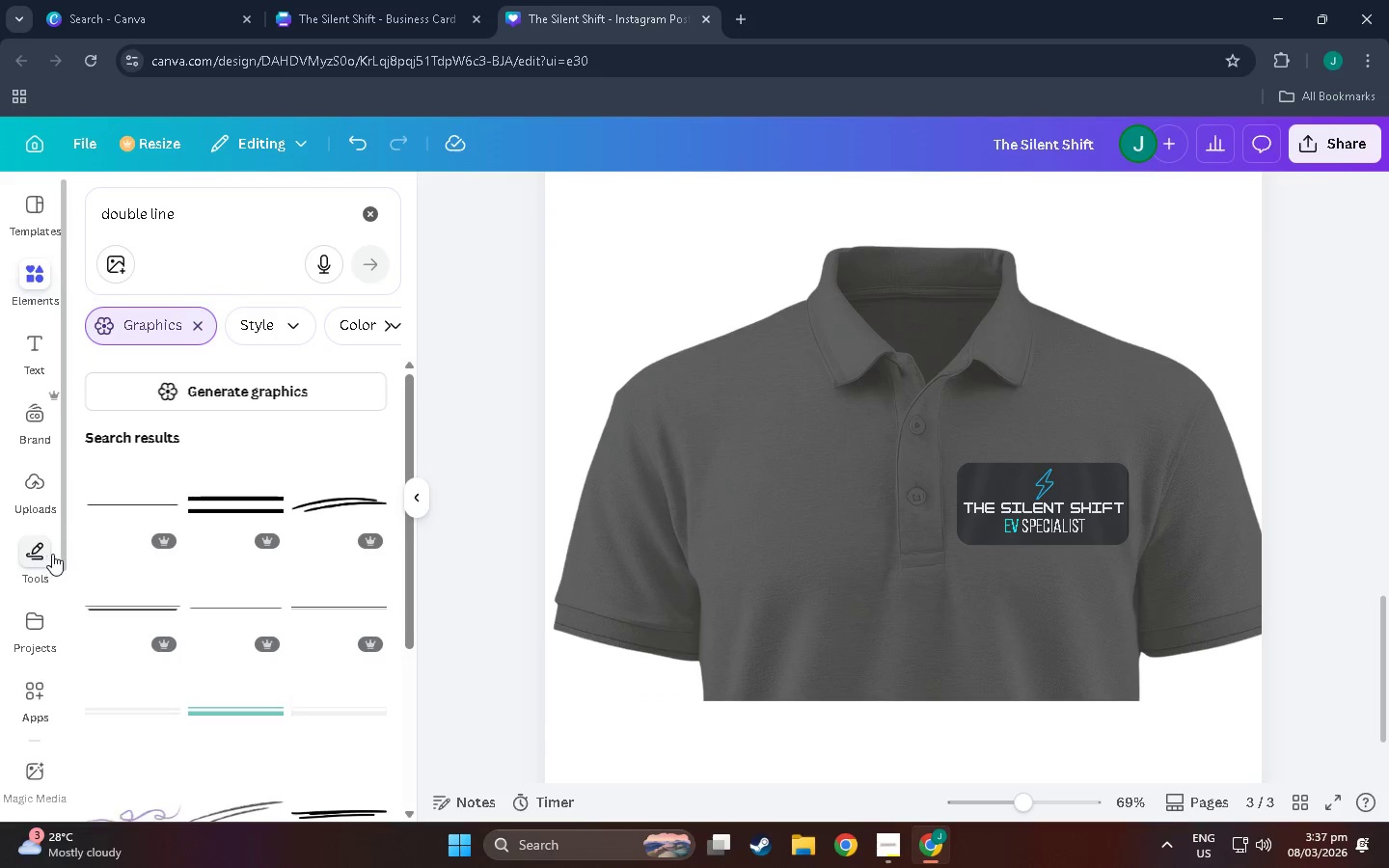 
scroll: coordinate [285, 561], scroll_direction: down, amount: 6.0
 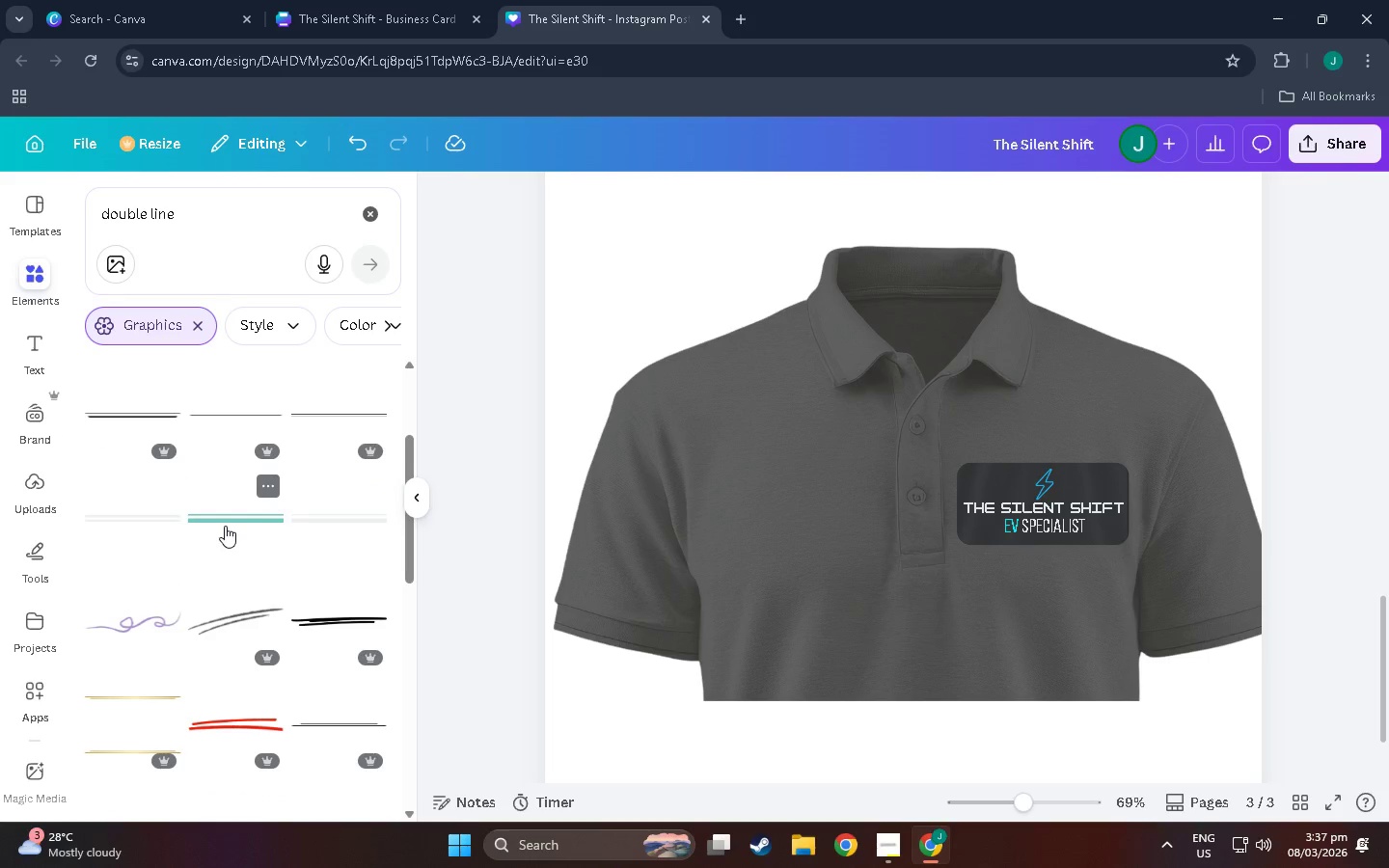 
left_click([225, 526])
 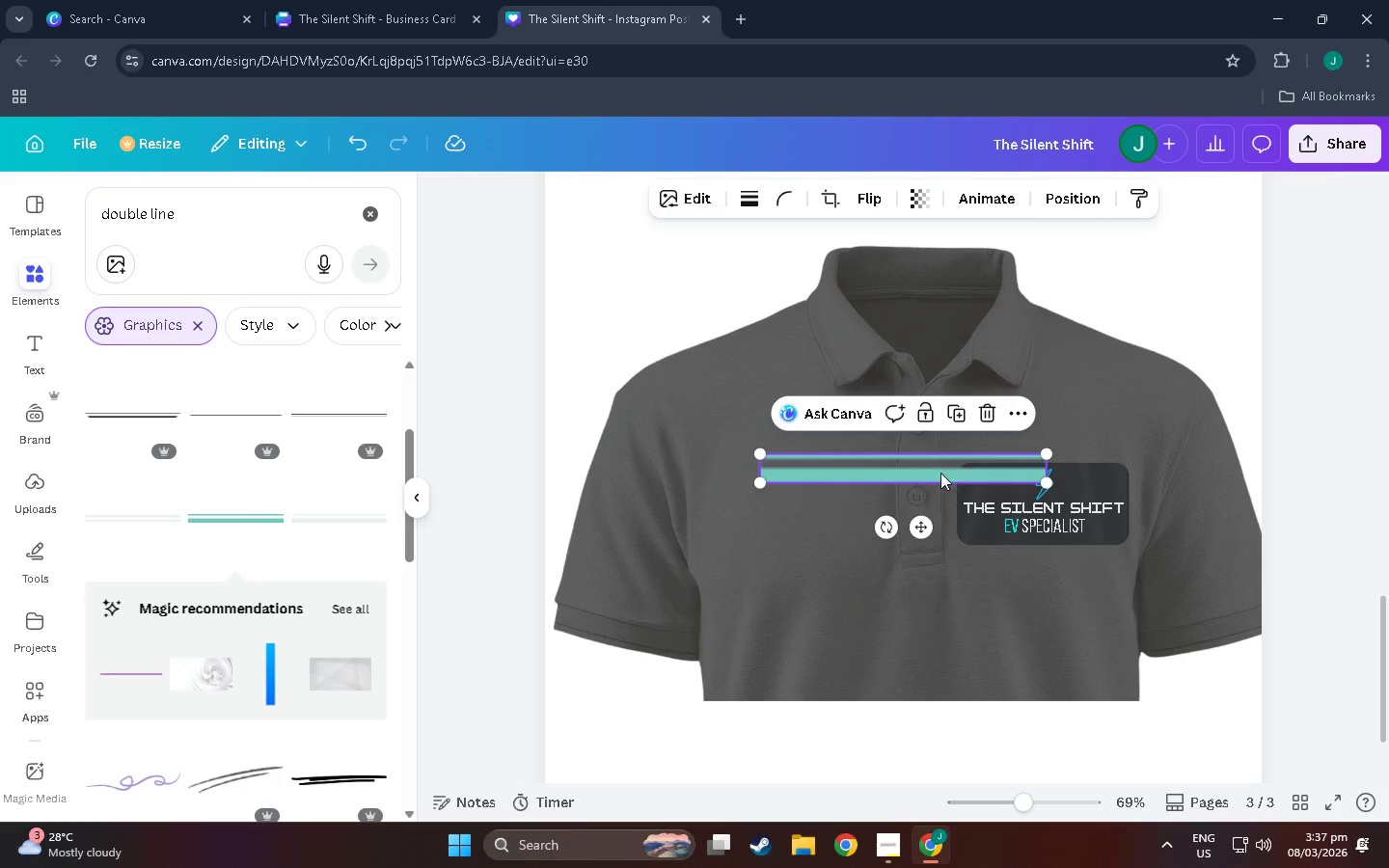 
left_click_drag(start_coordinate=[940, 473], to_coordinate=[874, 582])
 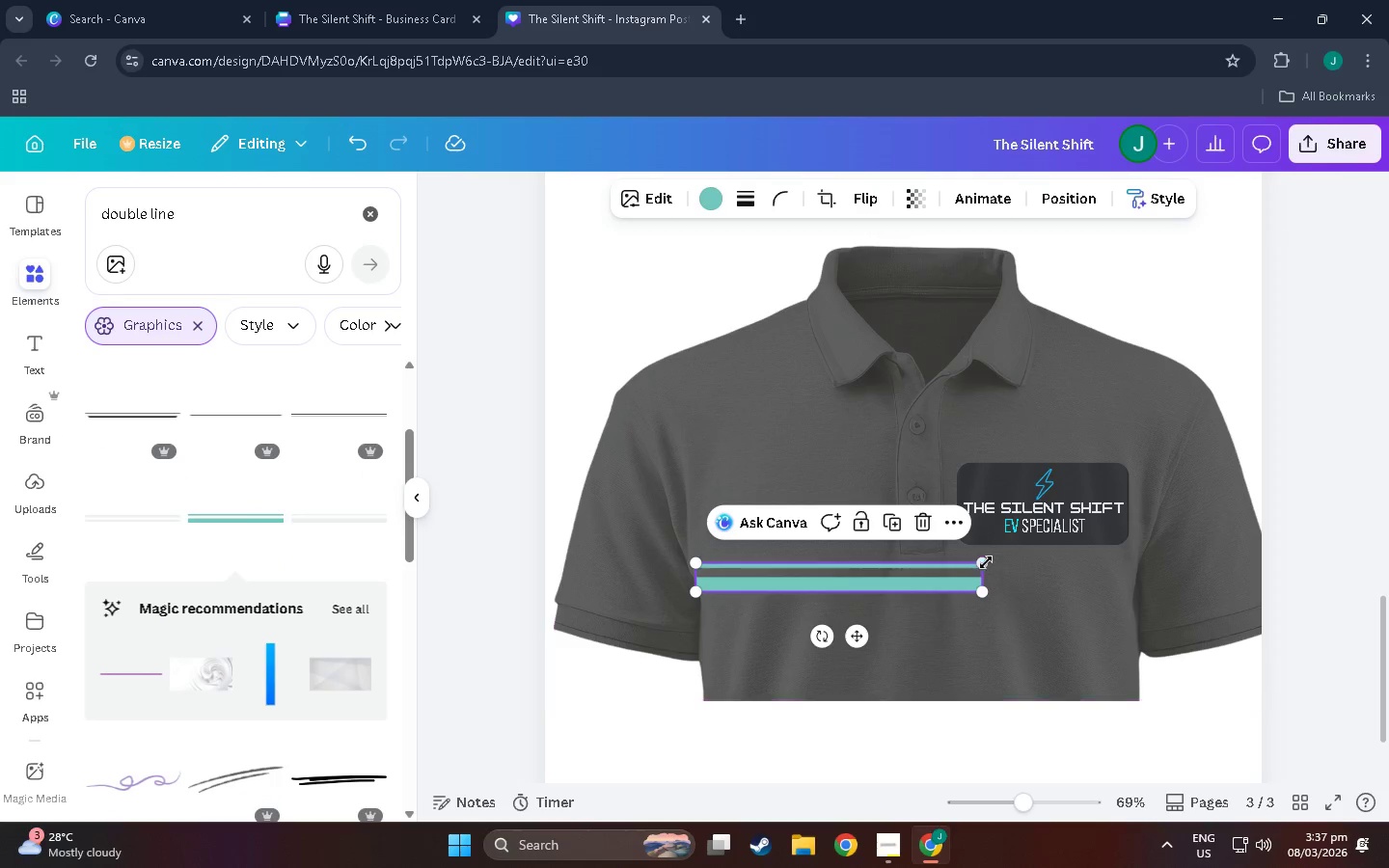 
left_click_drag(start_coordinate=[984, 565], to_coordinate=[855, 598])
 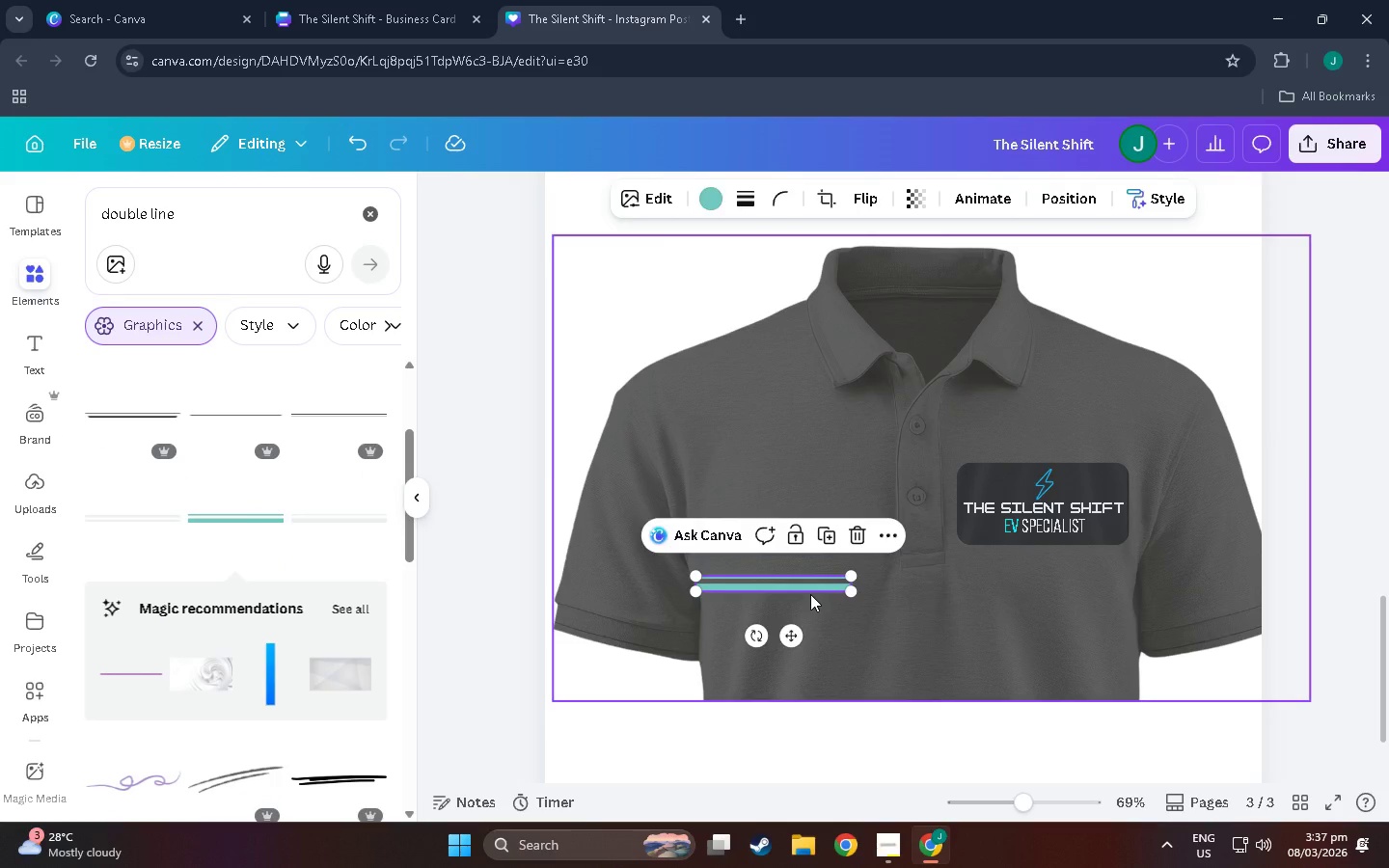 
left_click_drag(start_coordinate=[810, 594], to_coordinate=[836, 572])
 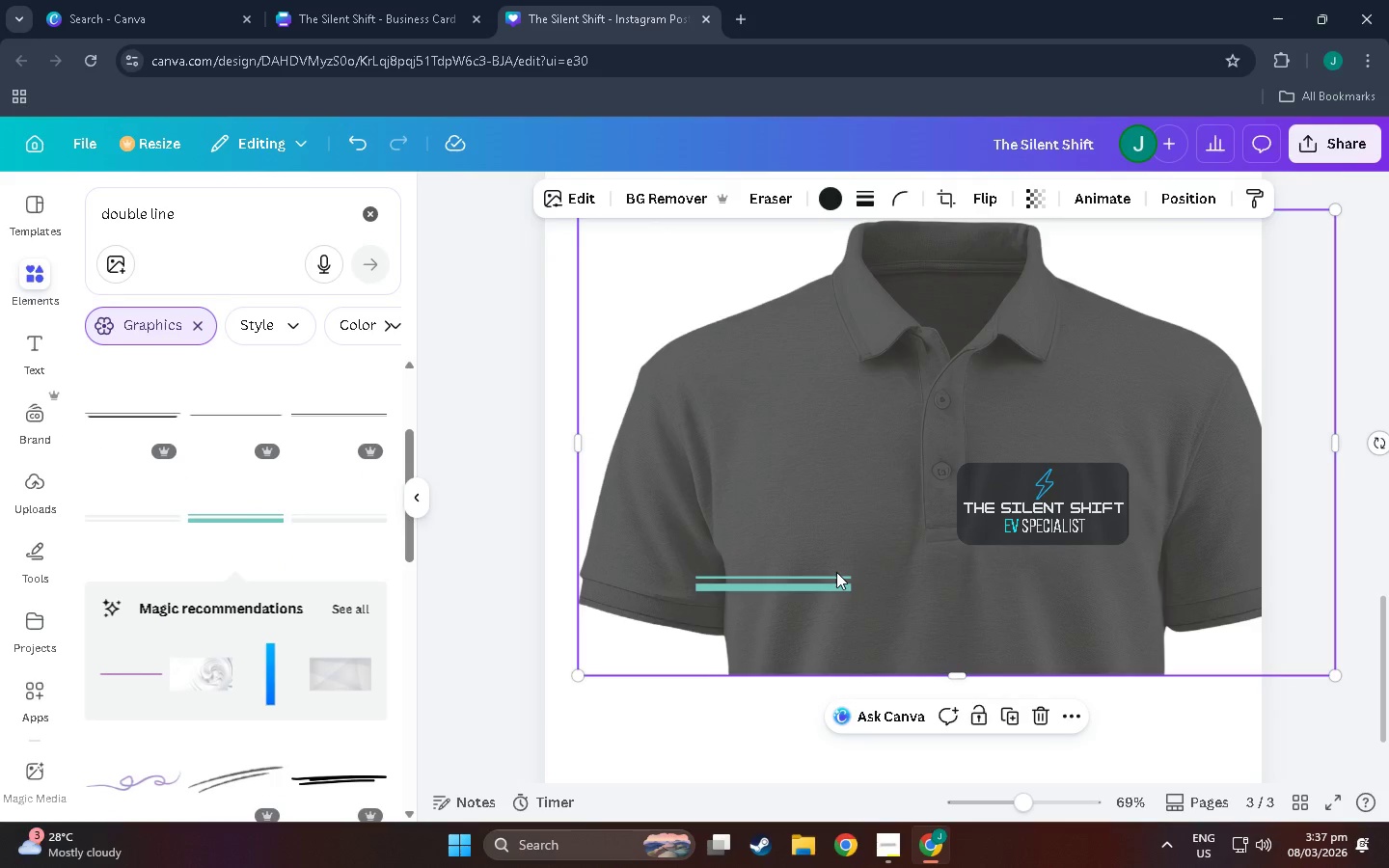 
key(Control+Z)
 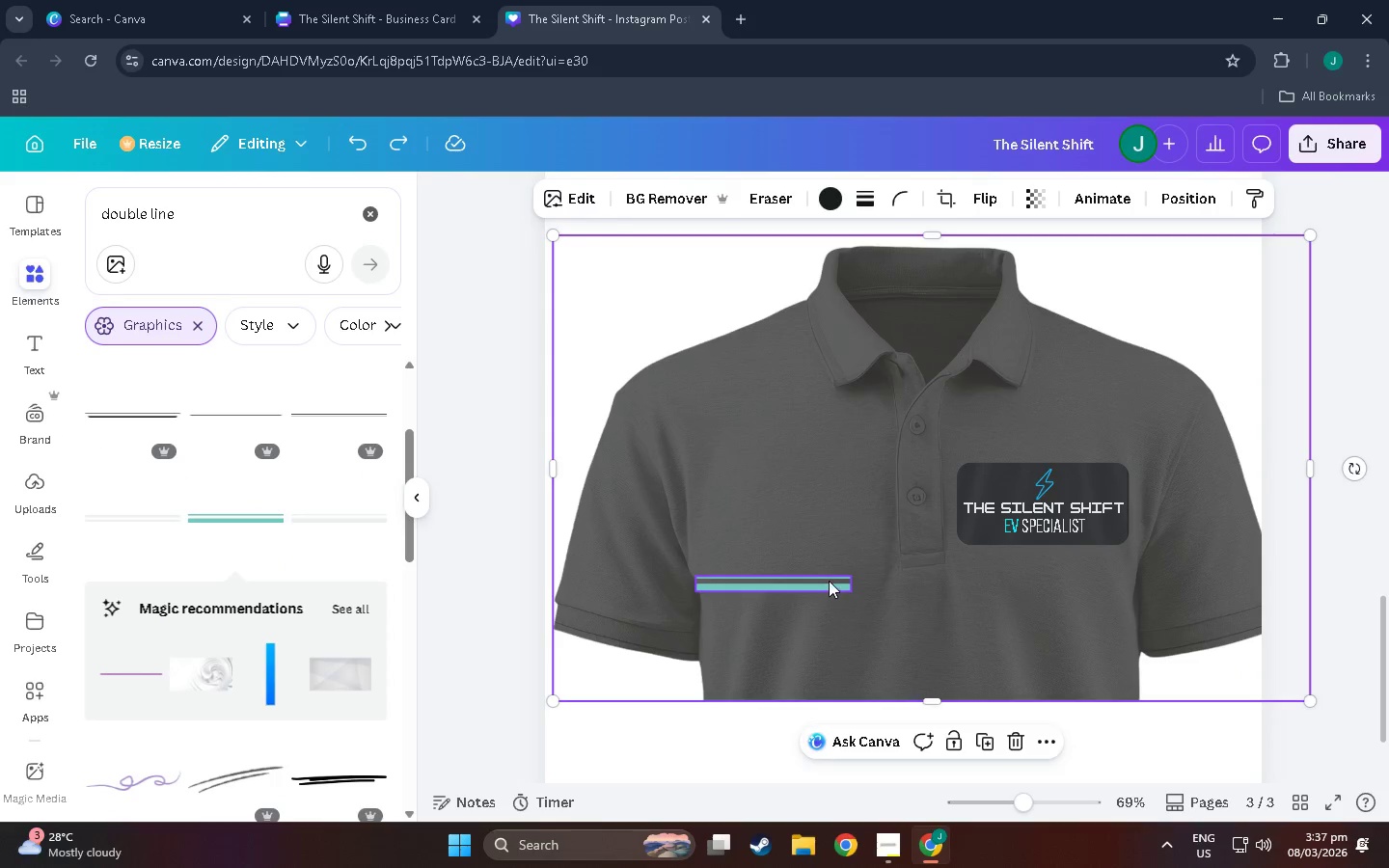 
left_click([829, 580])
 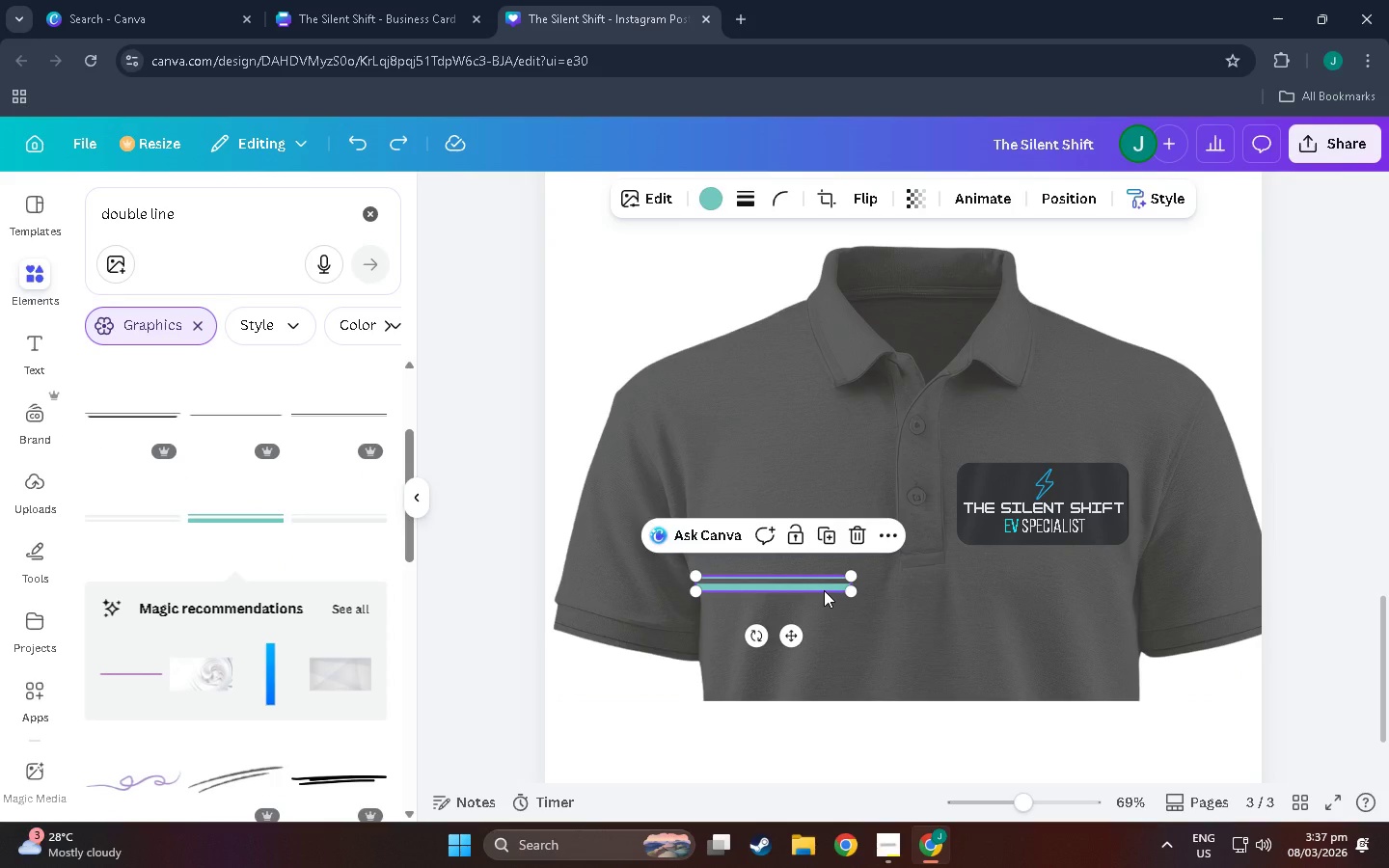 
left_click_drag(start_coordinate=[824, 590], to_coordinate=[848, 570])
 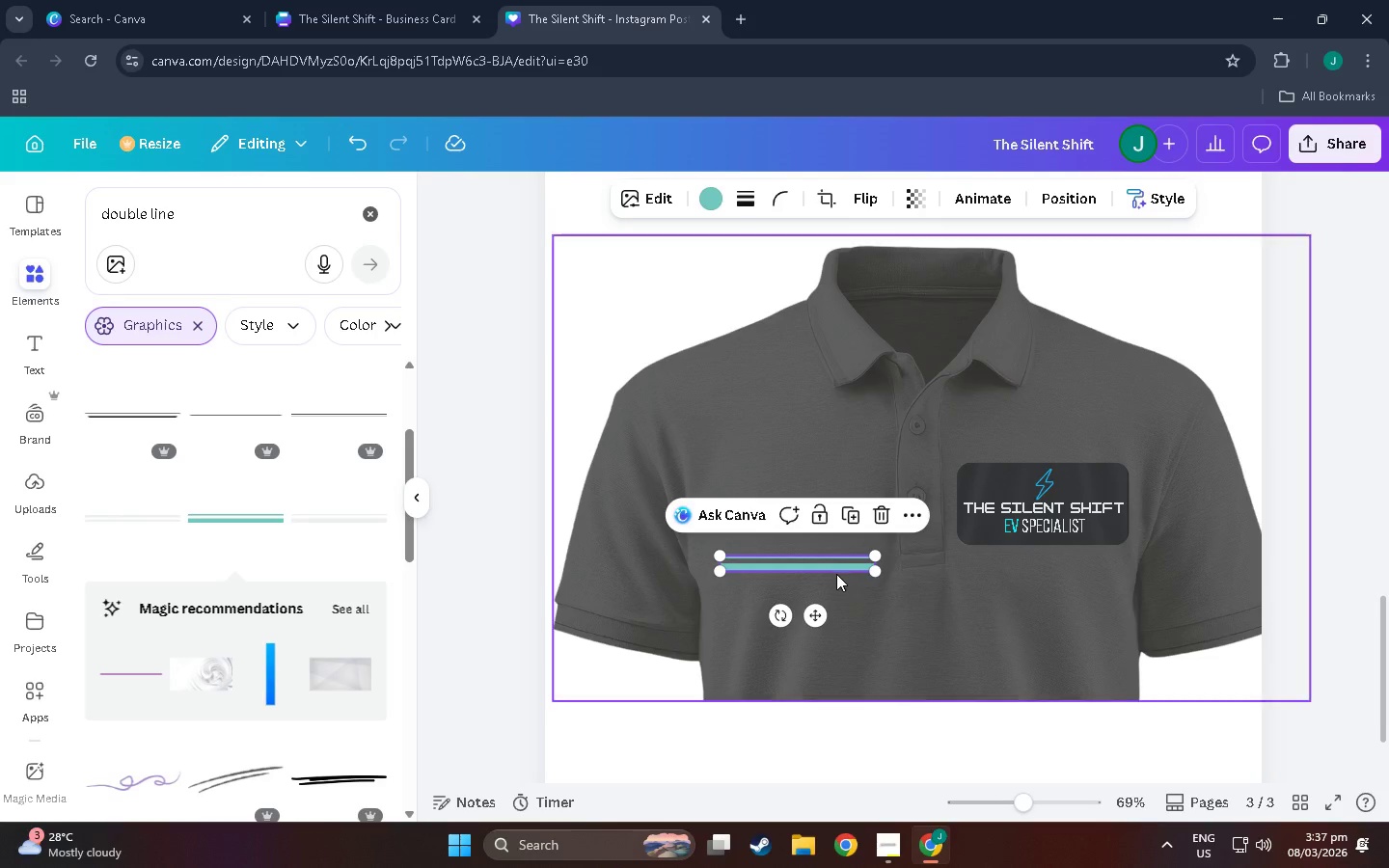 
key(Control+C)
 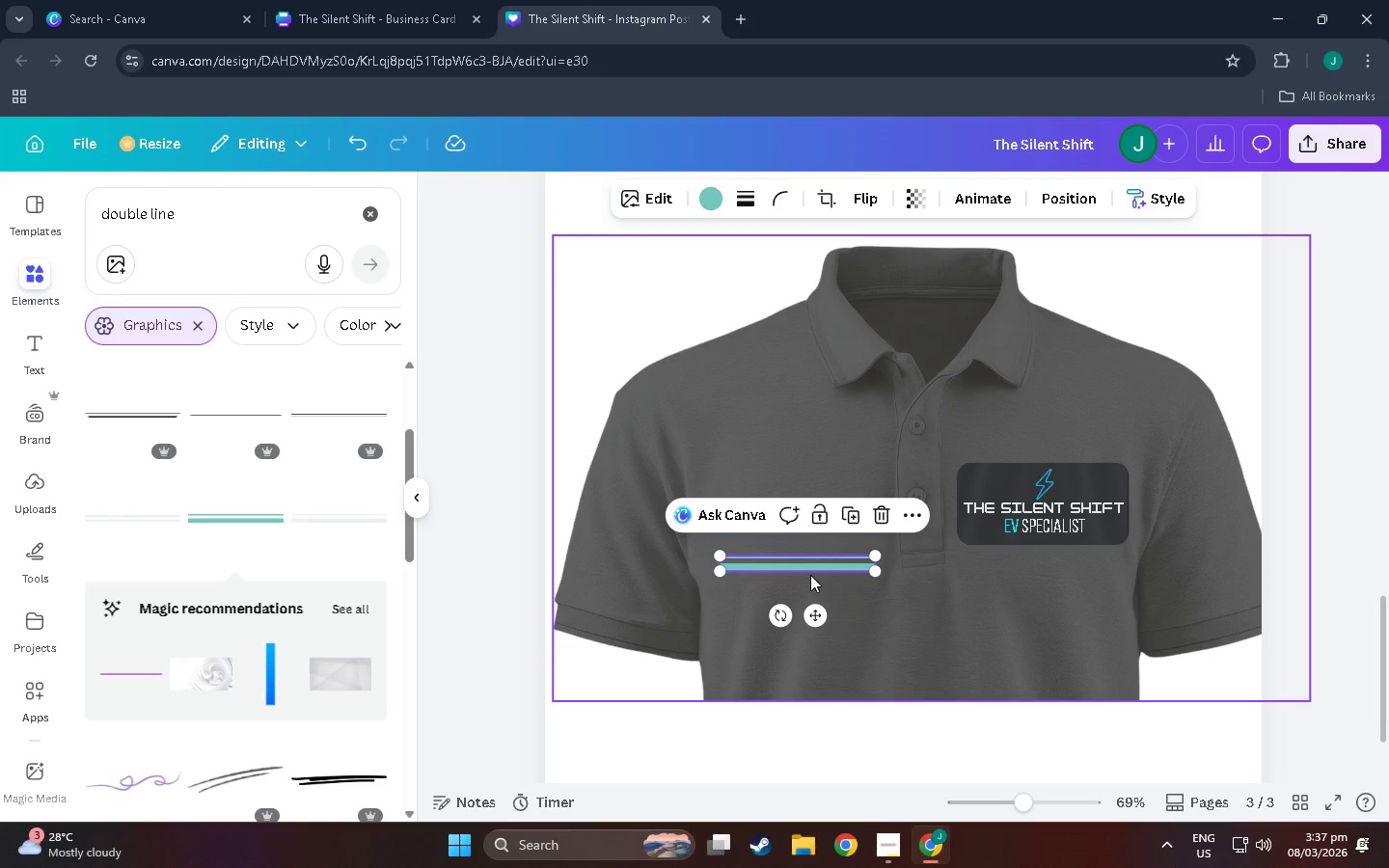 
key(Control+V)
 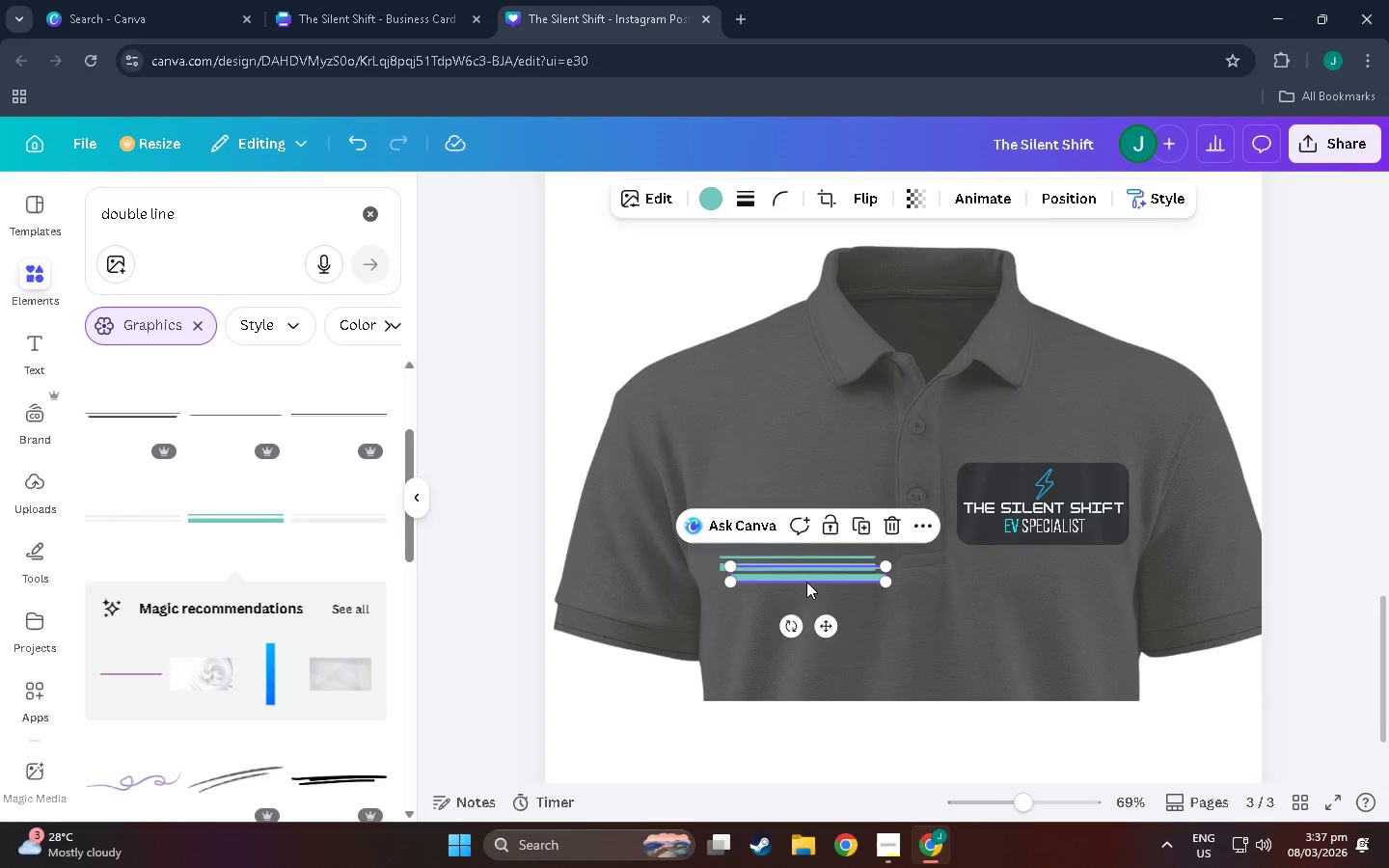 
left_click_drag(start_coordinate=[806, 582], to_coordinate=[1038, 570])
 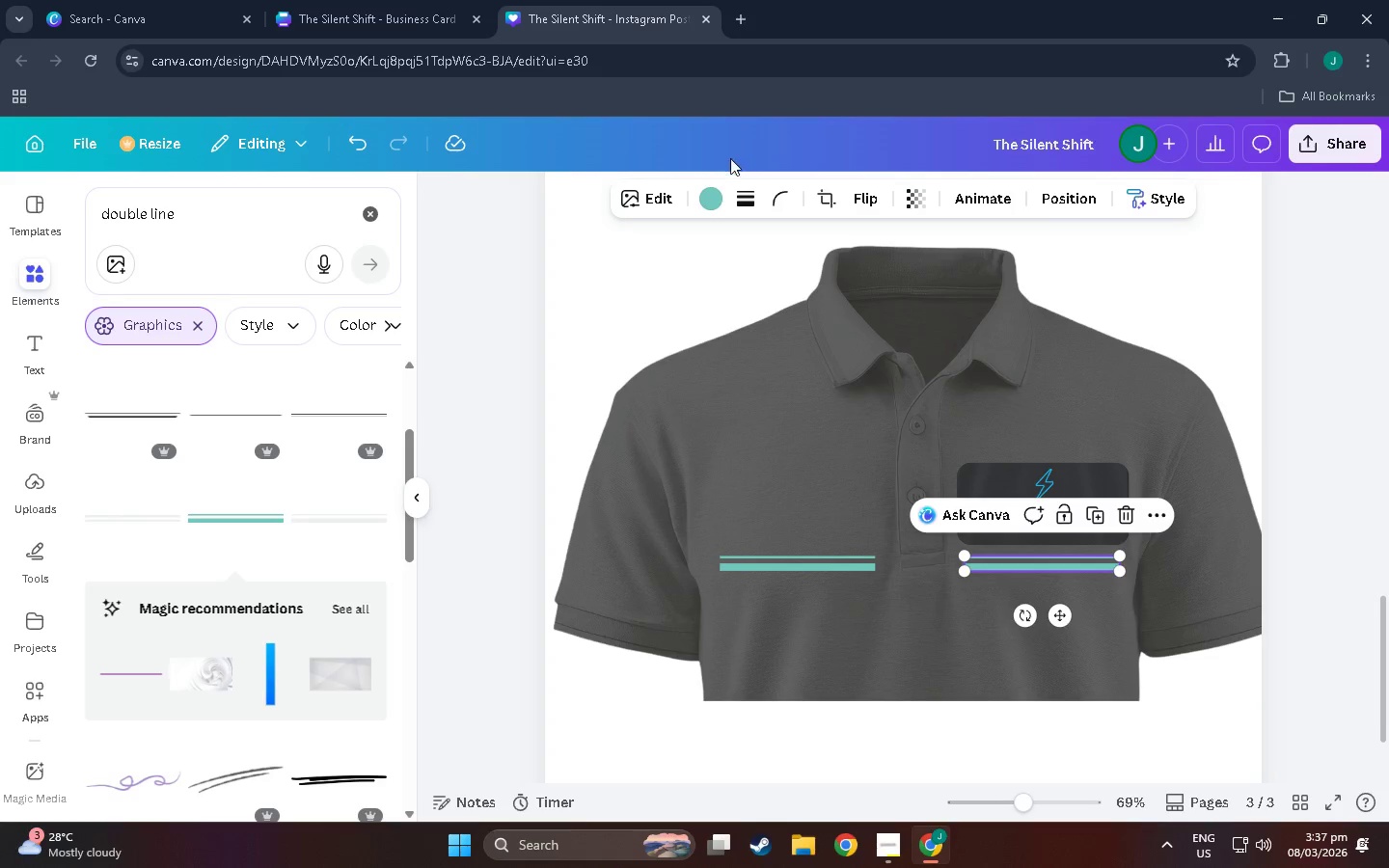 
left_click([709, 187])
 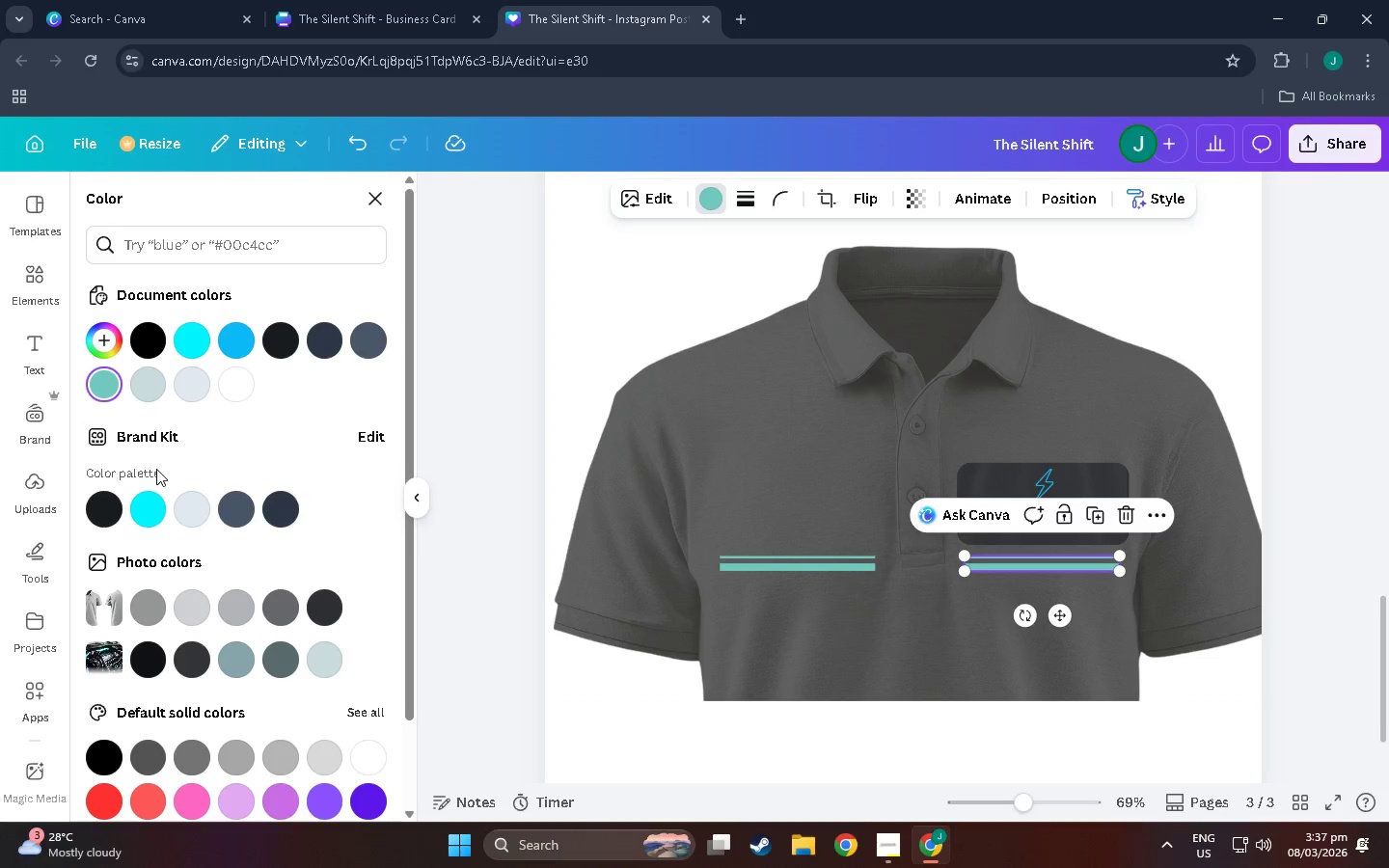 
left_click([147, 497])
 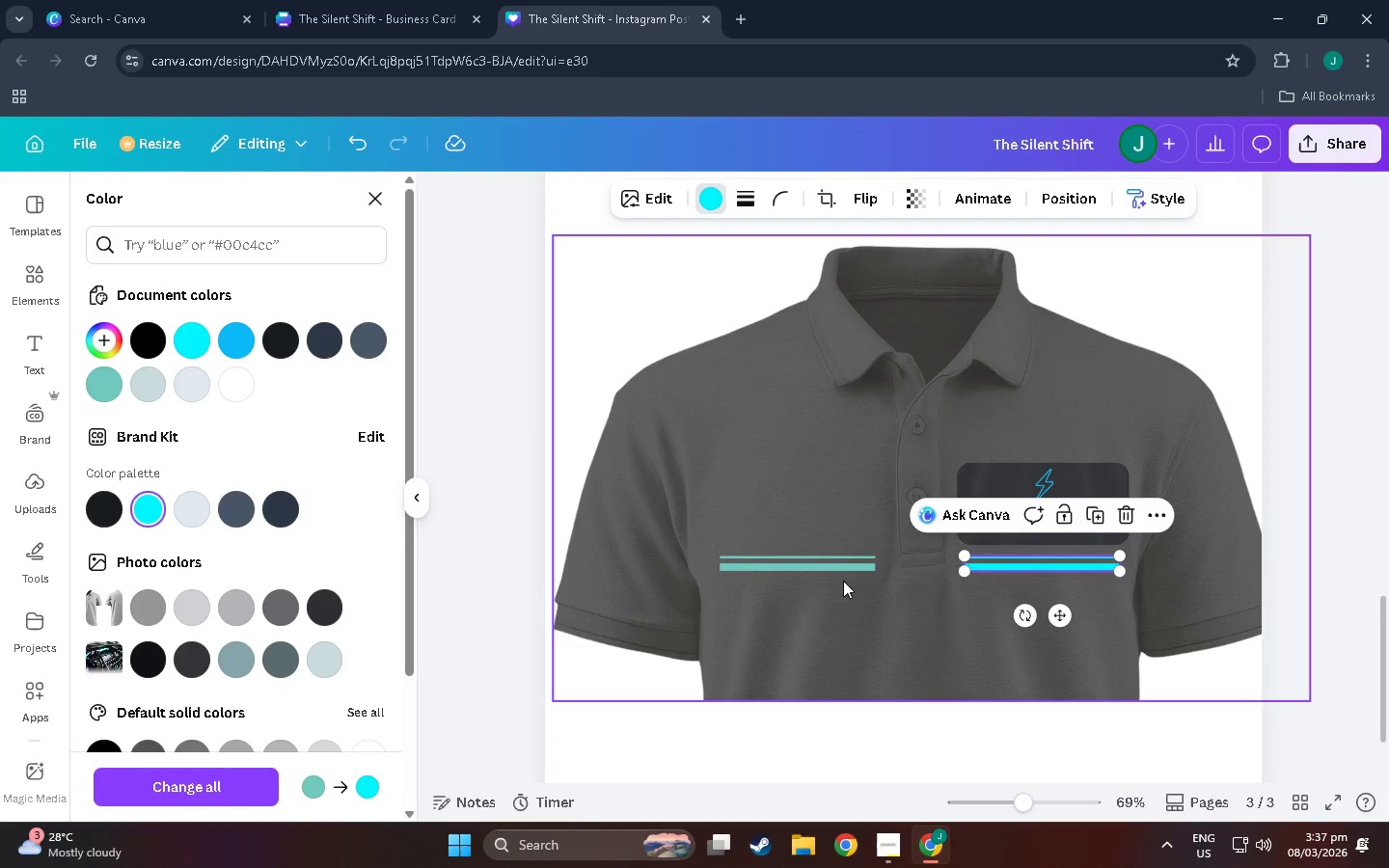 
left_click([831, 562])
 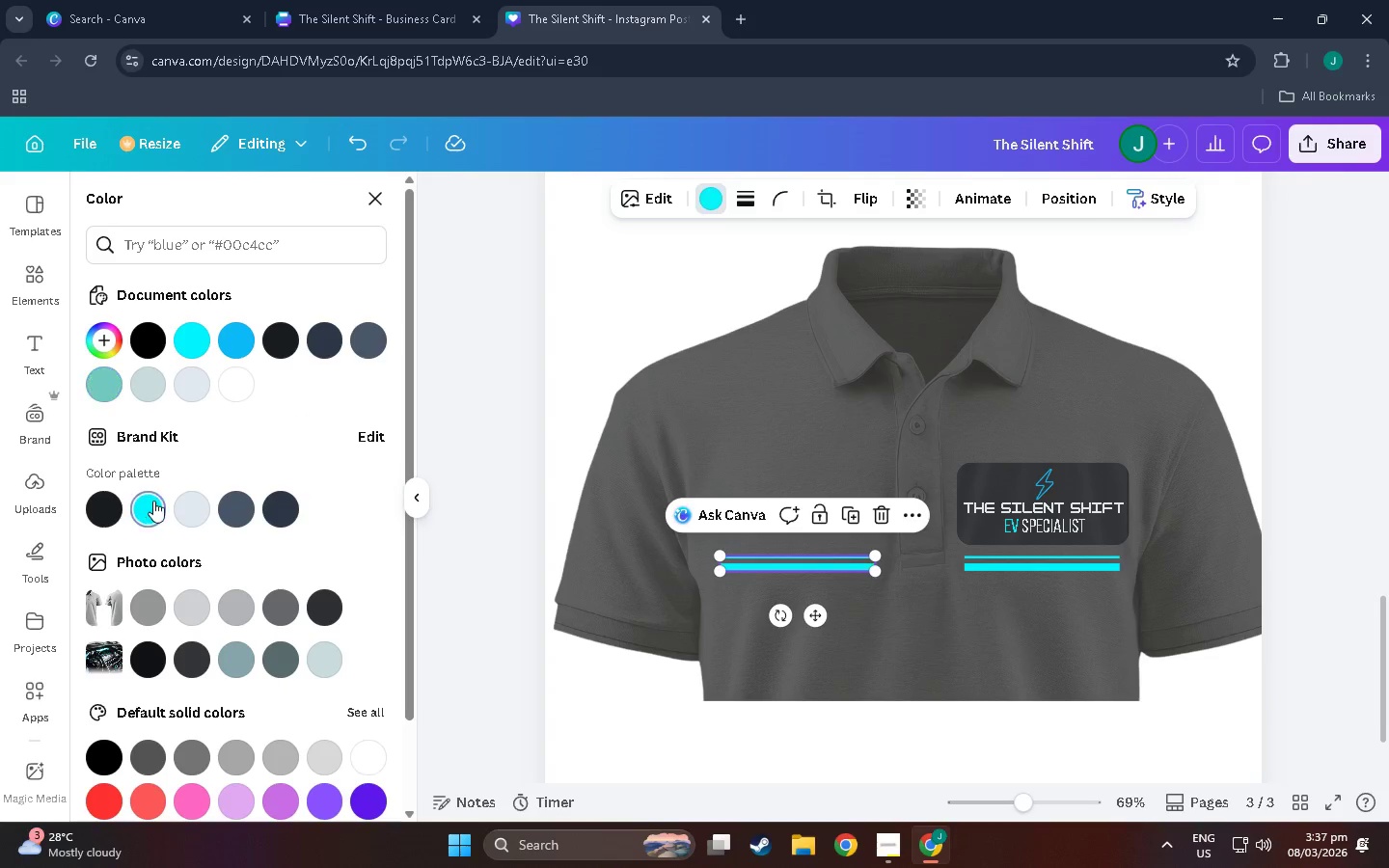 
double_click([538, 473])
 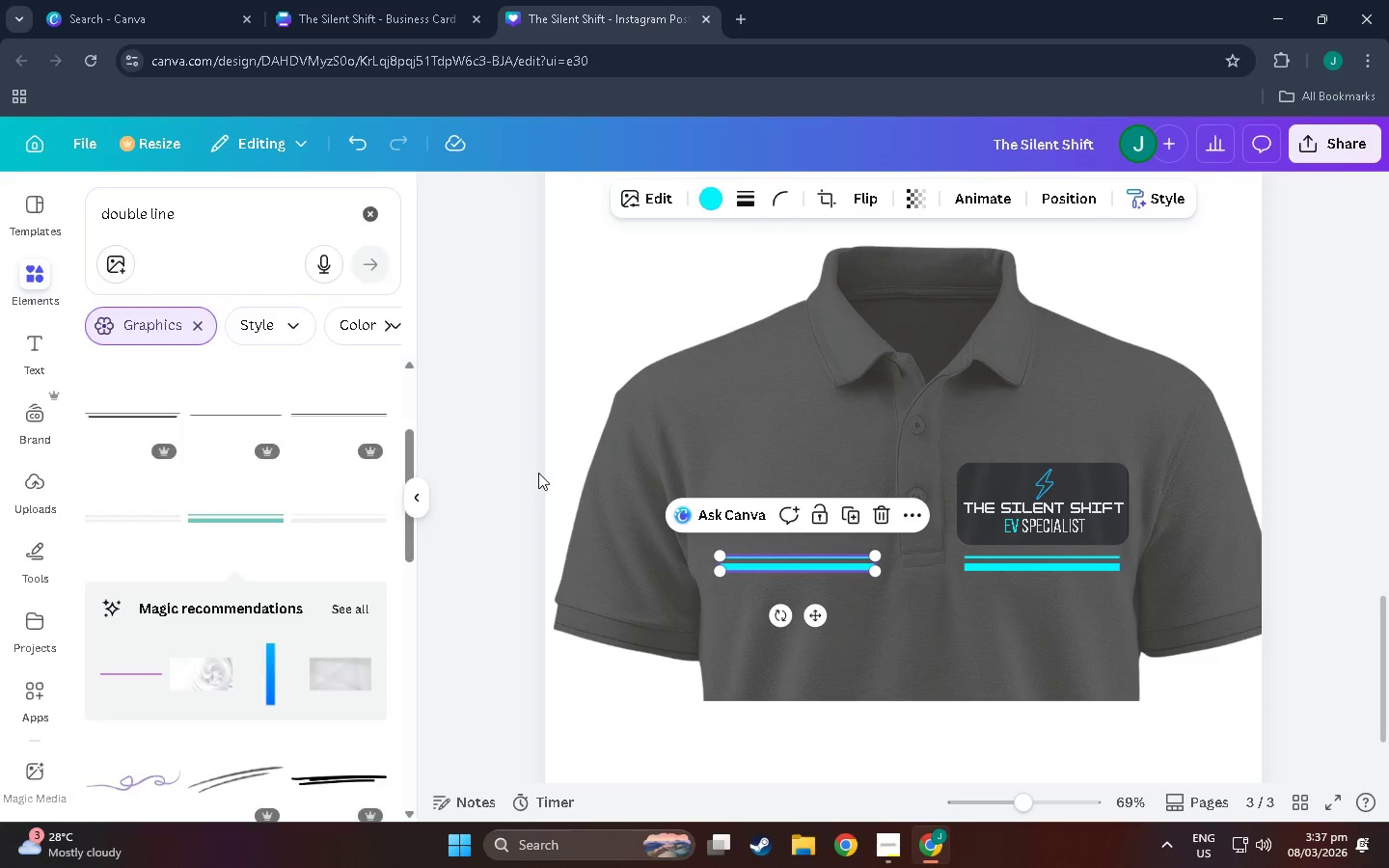 
triple_click([538, 473])
 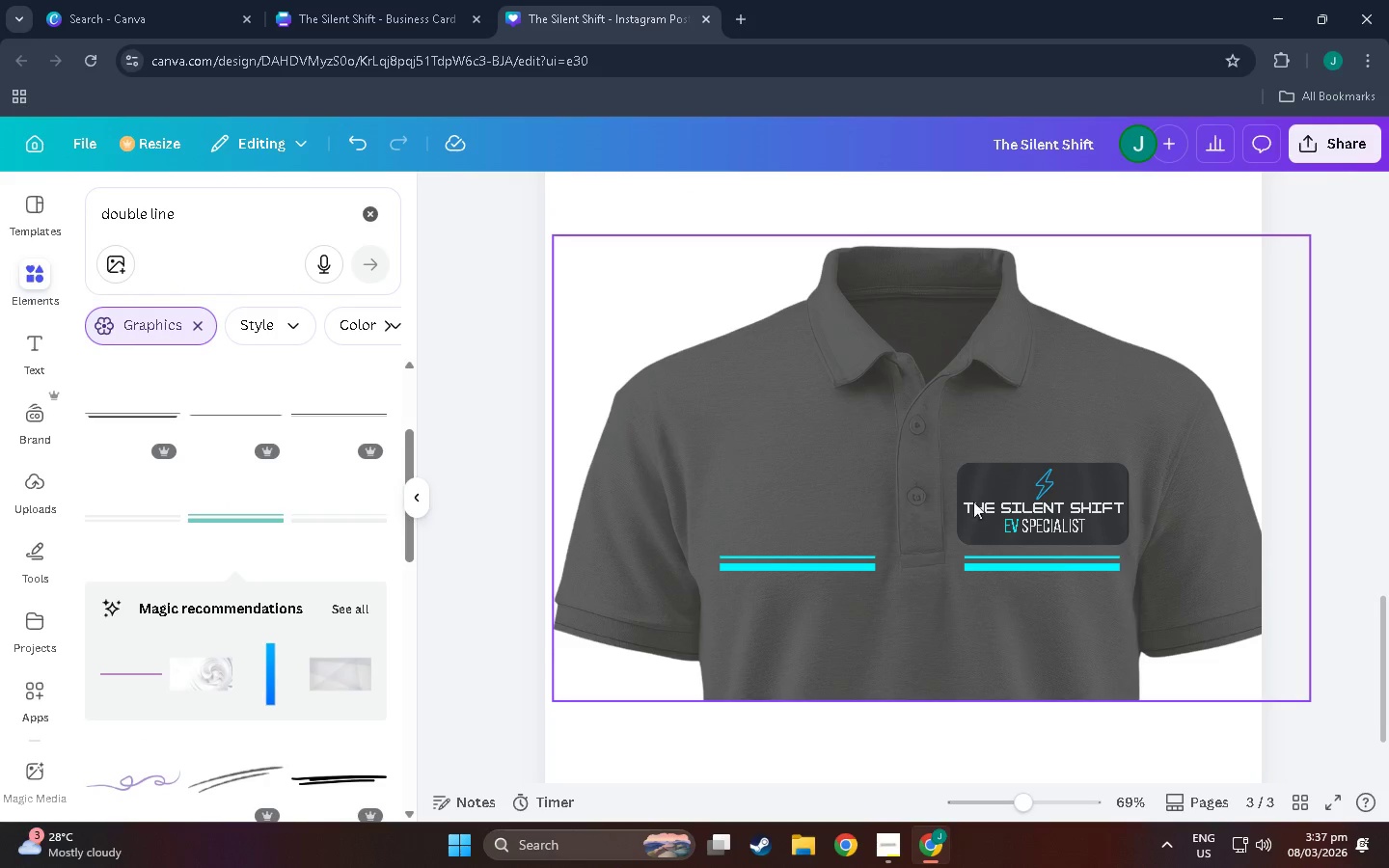 
scroll: coordinate [1073, 599], scroll_direction: up, amount: 2.0
 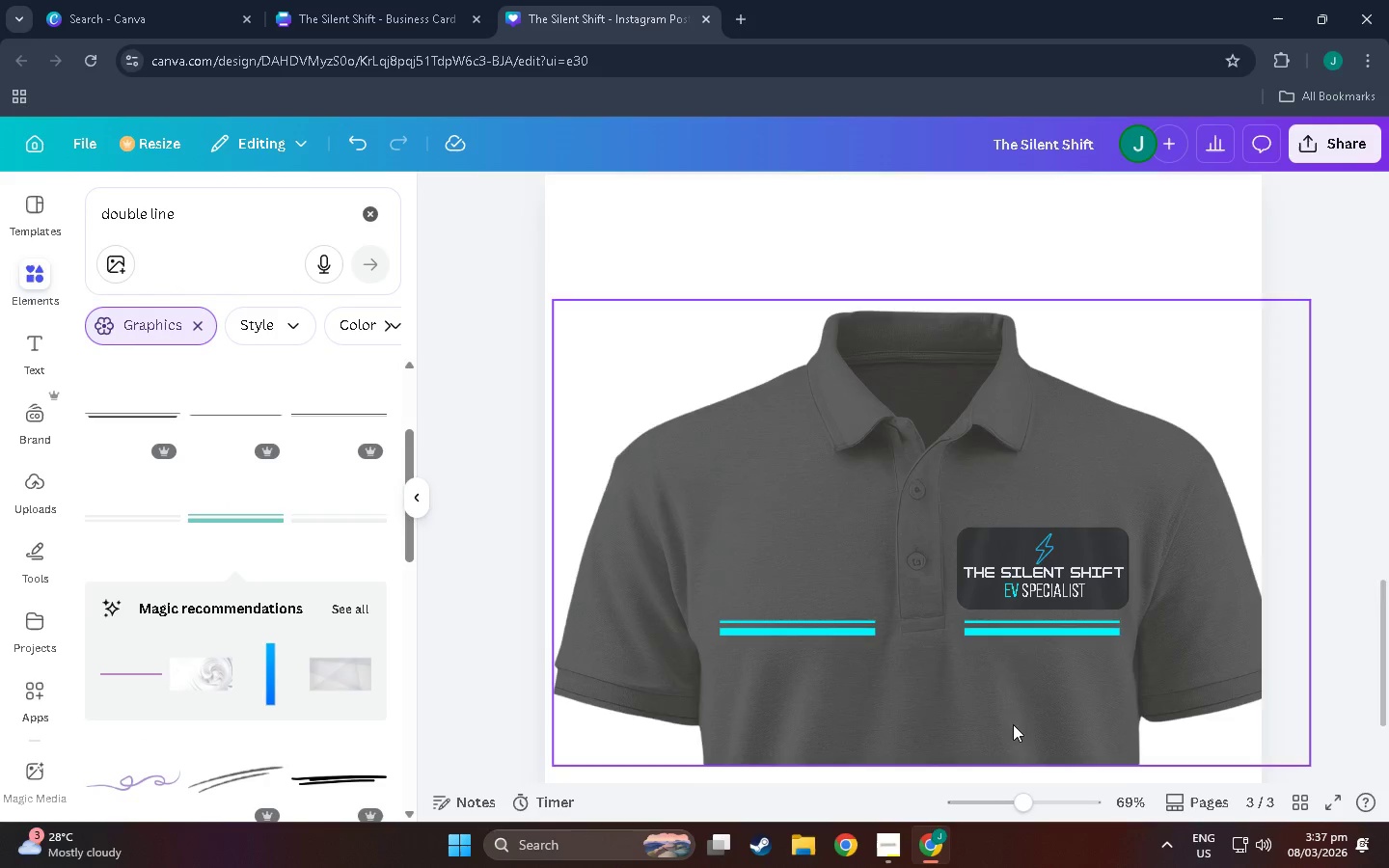 
scroll: coordinate [1040, 678], scroll_direction: down, amount: 7.0
 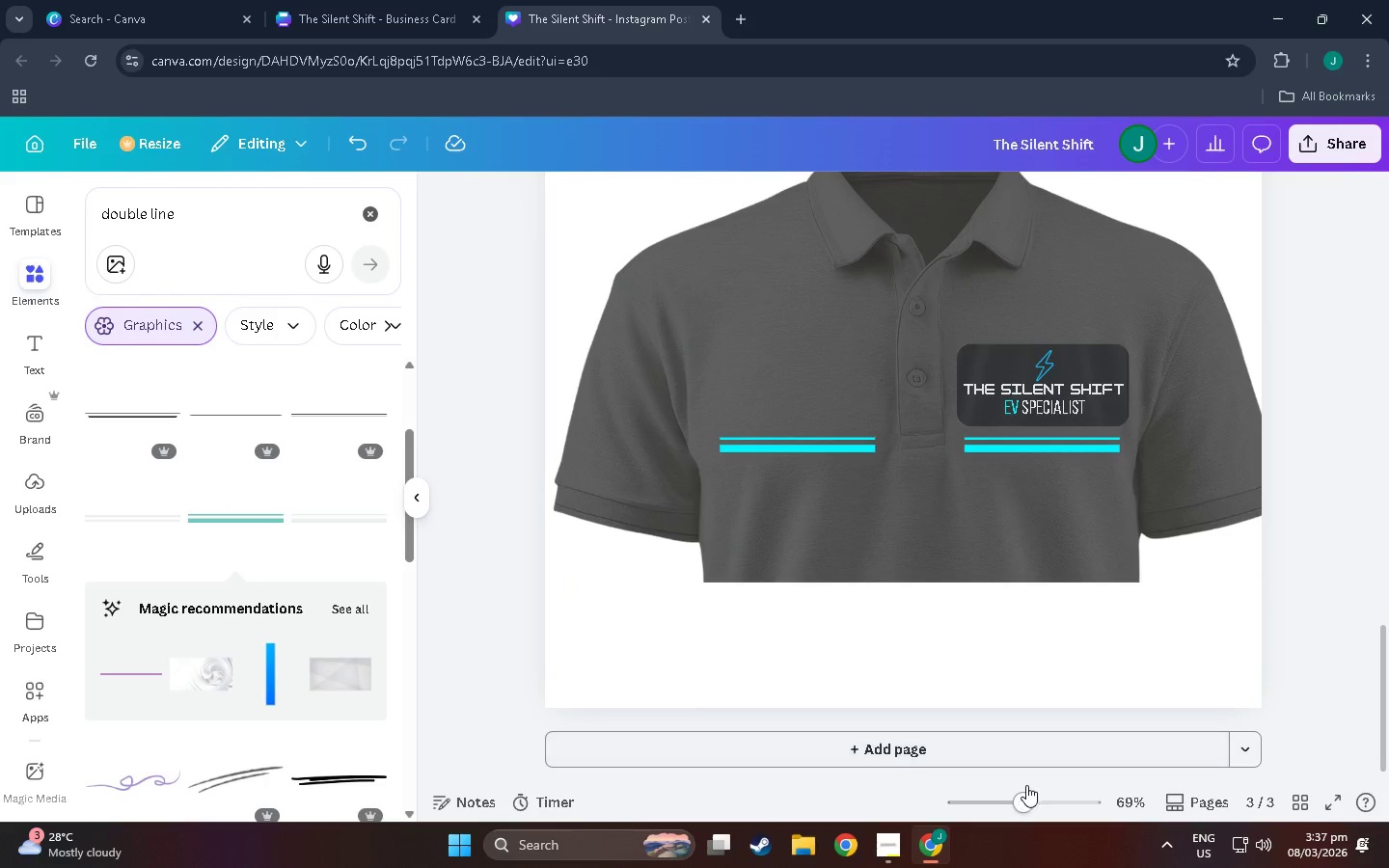 
left_click_drag(start_coordinate=[1020, 805], to_coordinate=[1002, 810])
 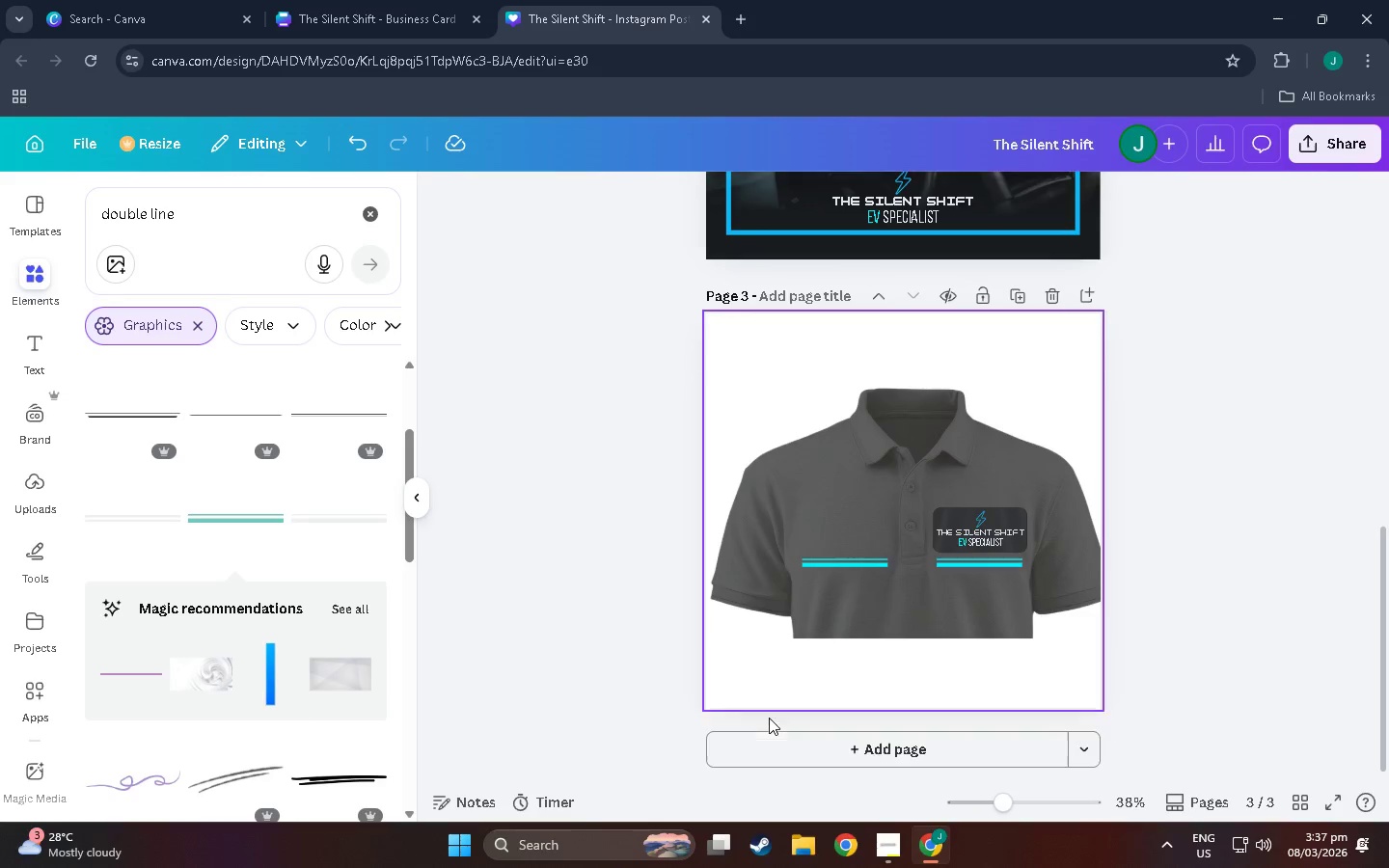 
scroll: coordinate [769, 718], scroll_direction: down, amount: 3.0
 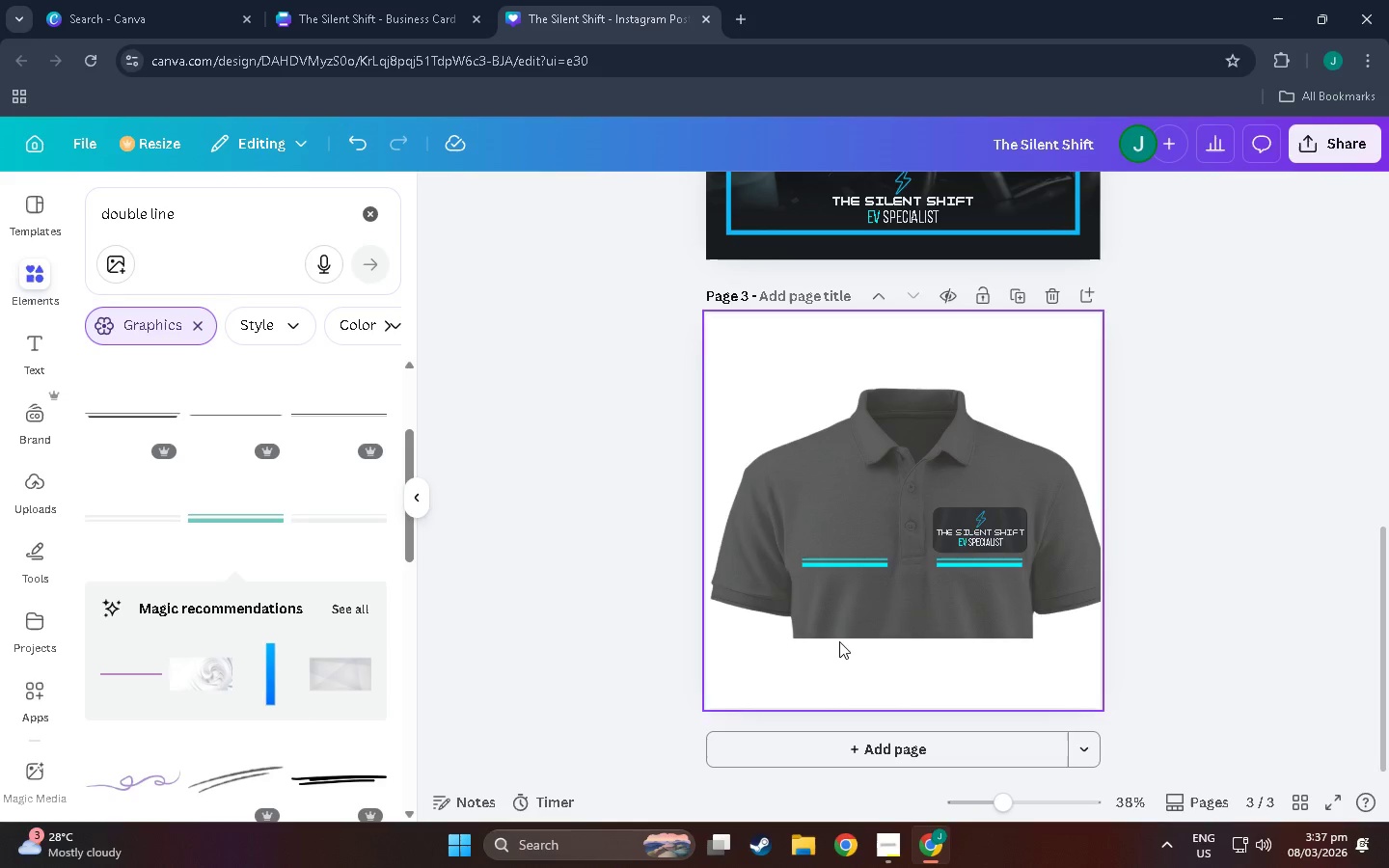 
left_click([846, 630])
 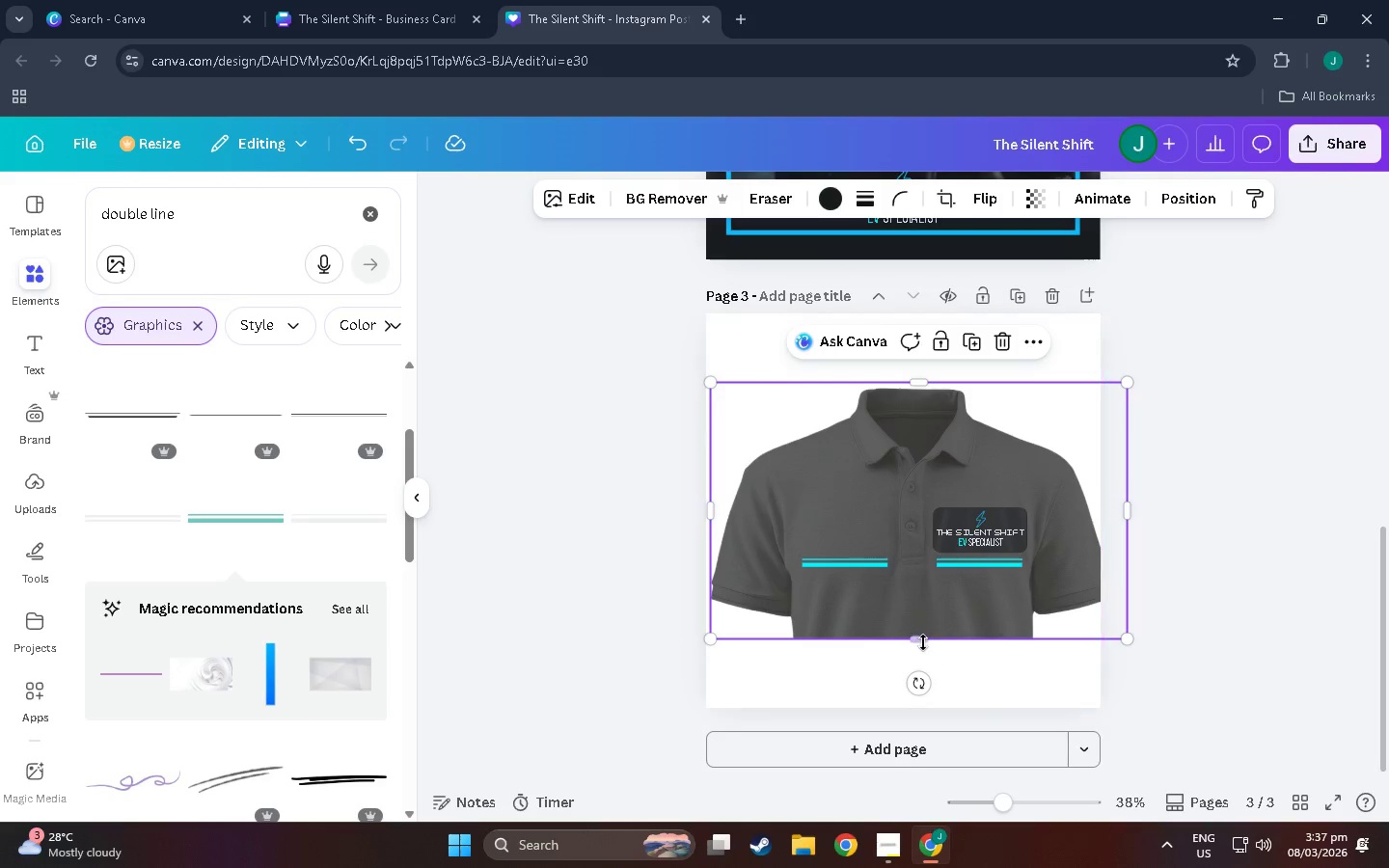 
left_click_drag(start_coordinate=[923, 642], to_coordinate=[930, 751])
 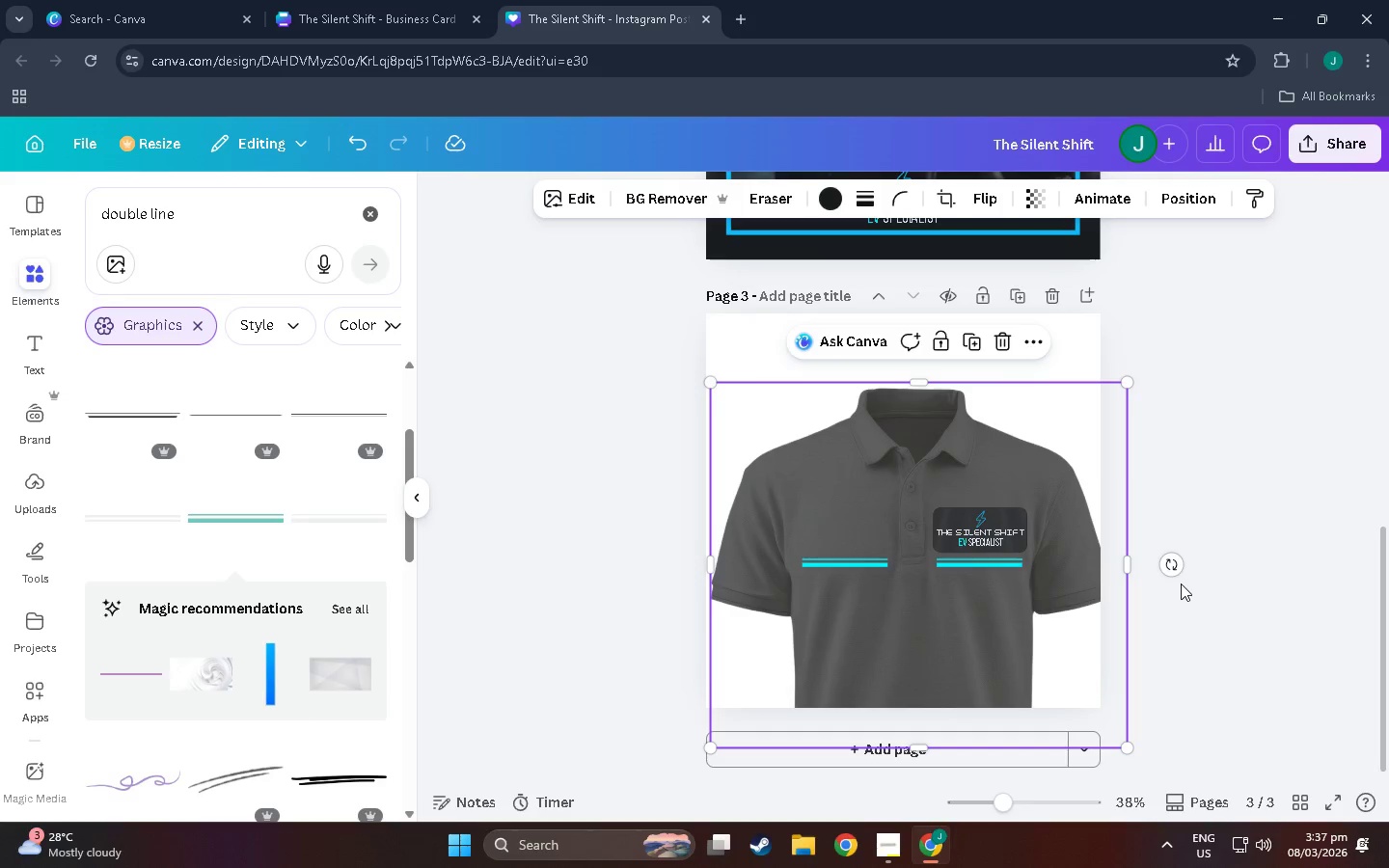 
left_click([1181, 583])
 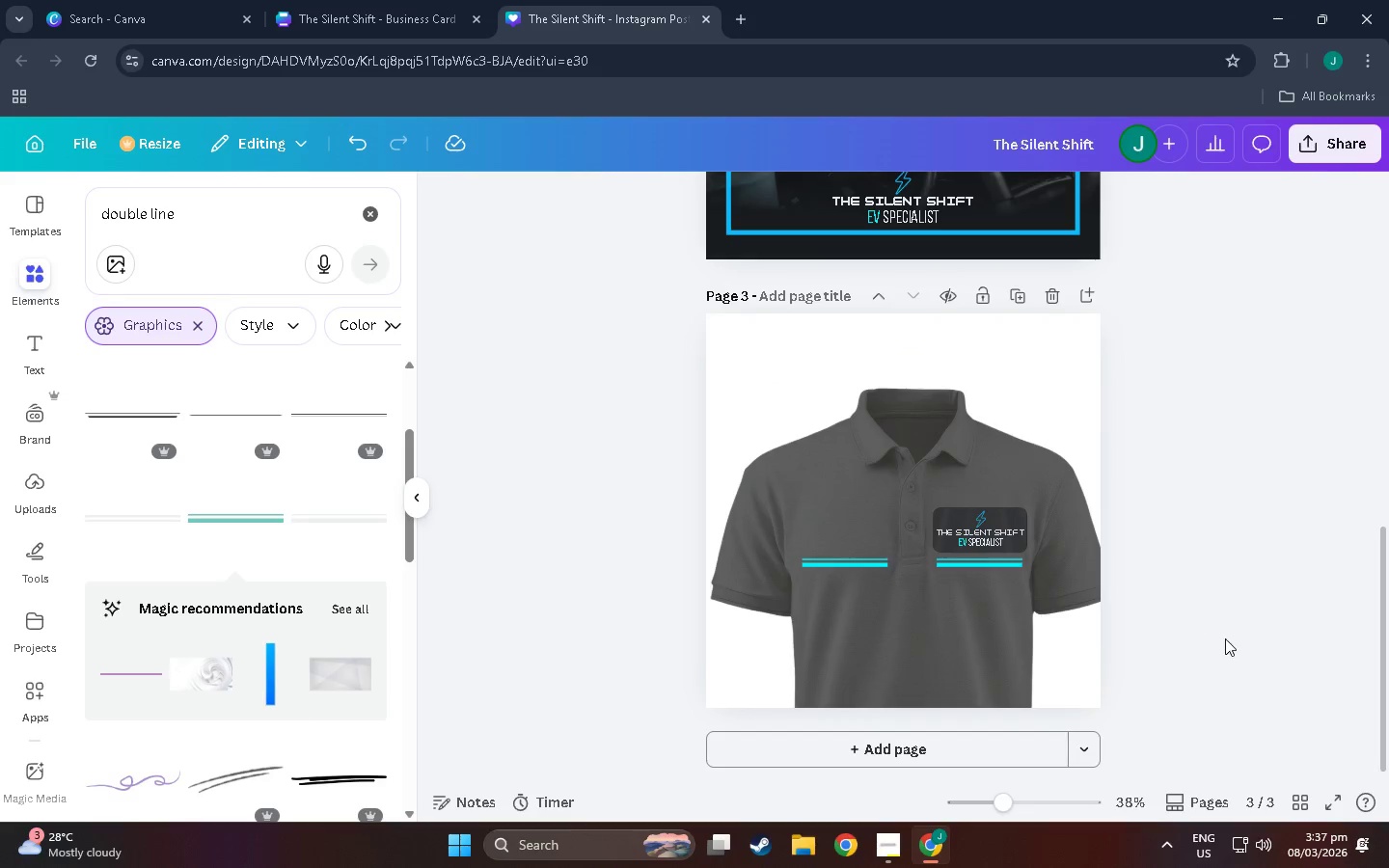 
scroll: coordinate [1118, 692], scroll_direction: up, amount: 32.0
 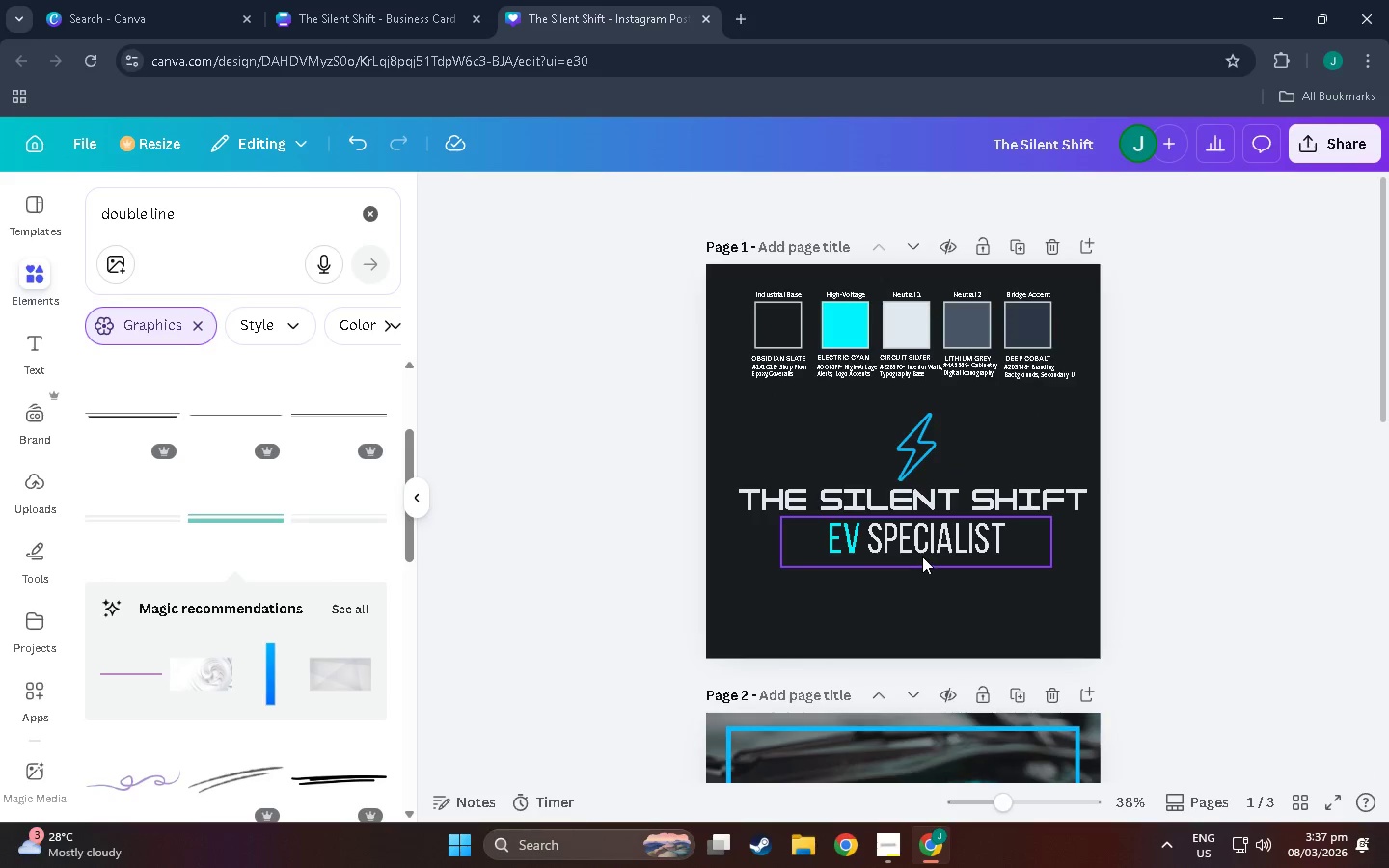 
left_click_drag(start_coordinate=[922, 556], to_coordinate=[919, 590])
 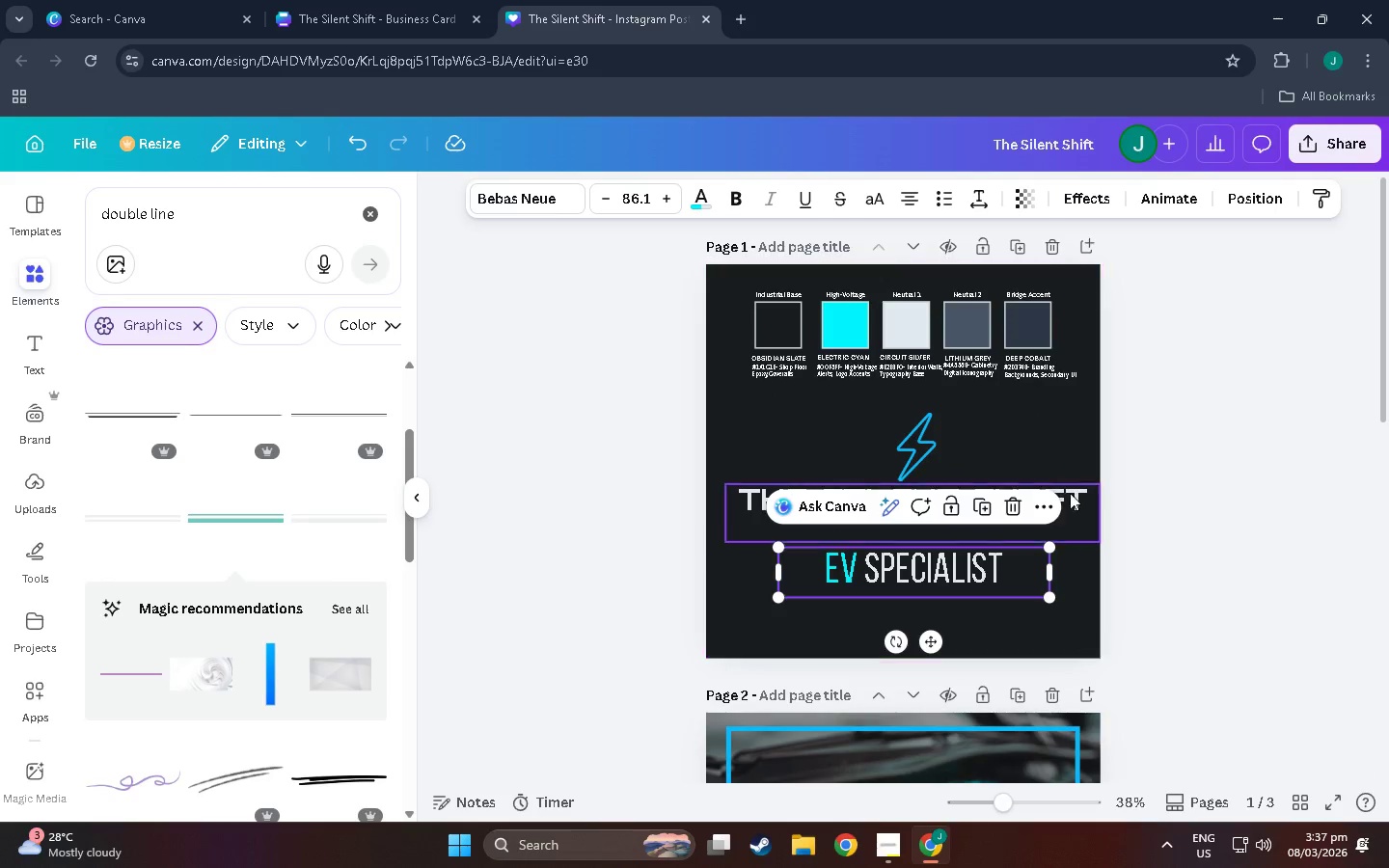 
left_click_drag(start_coordinate=[1071, 495], to_coordinate=[1068, 519])
 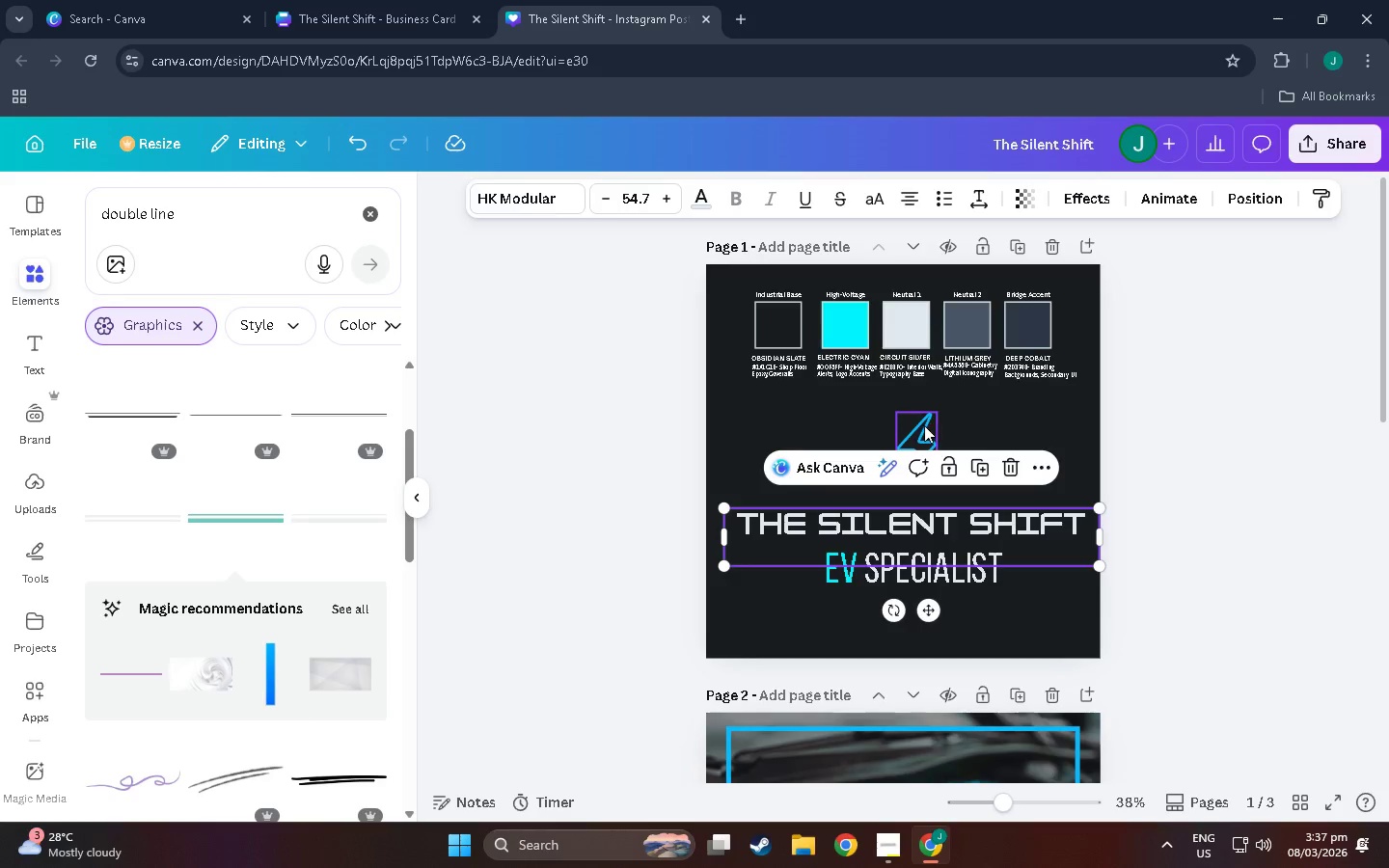 
left_click_drag(start_coordinate=[923, 425], to_coordinate=[920, 451])
 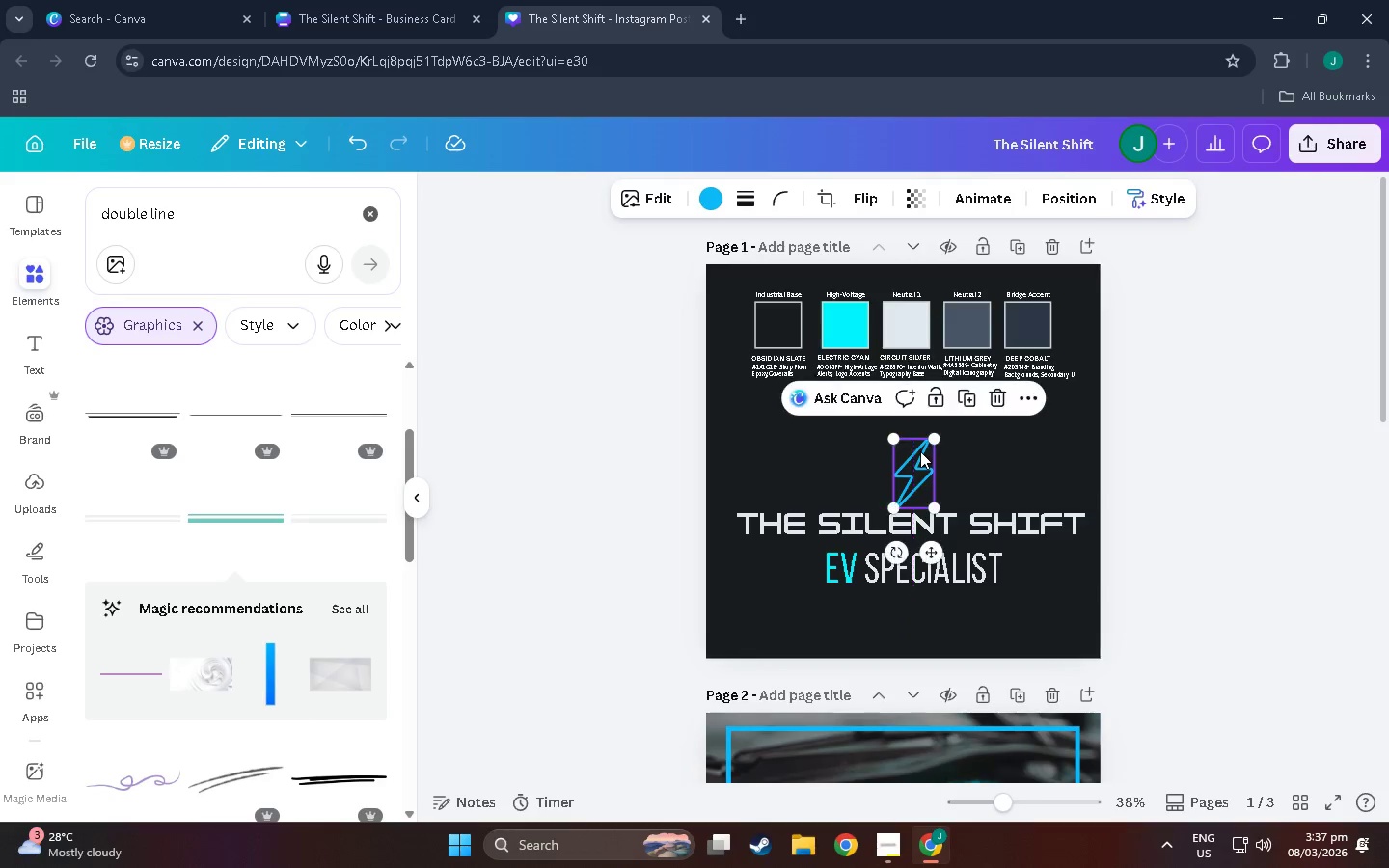 
key(Alt+Tab)